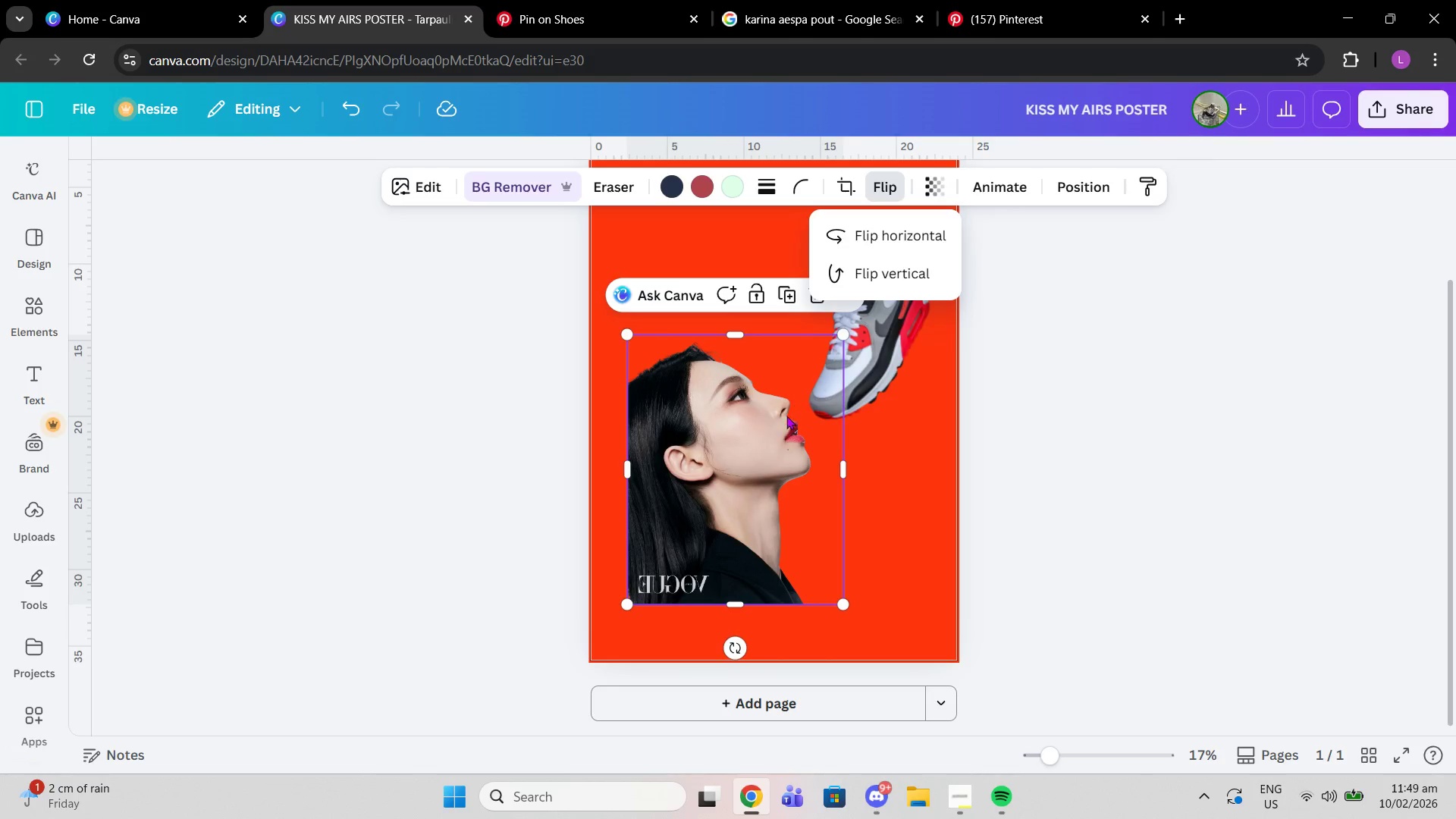 
left_click_drag(start_coordinate=[798, 382], to_coordinate=[720, 457])
 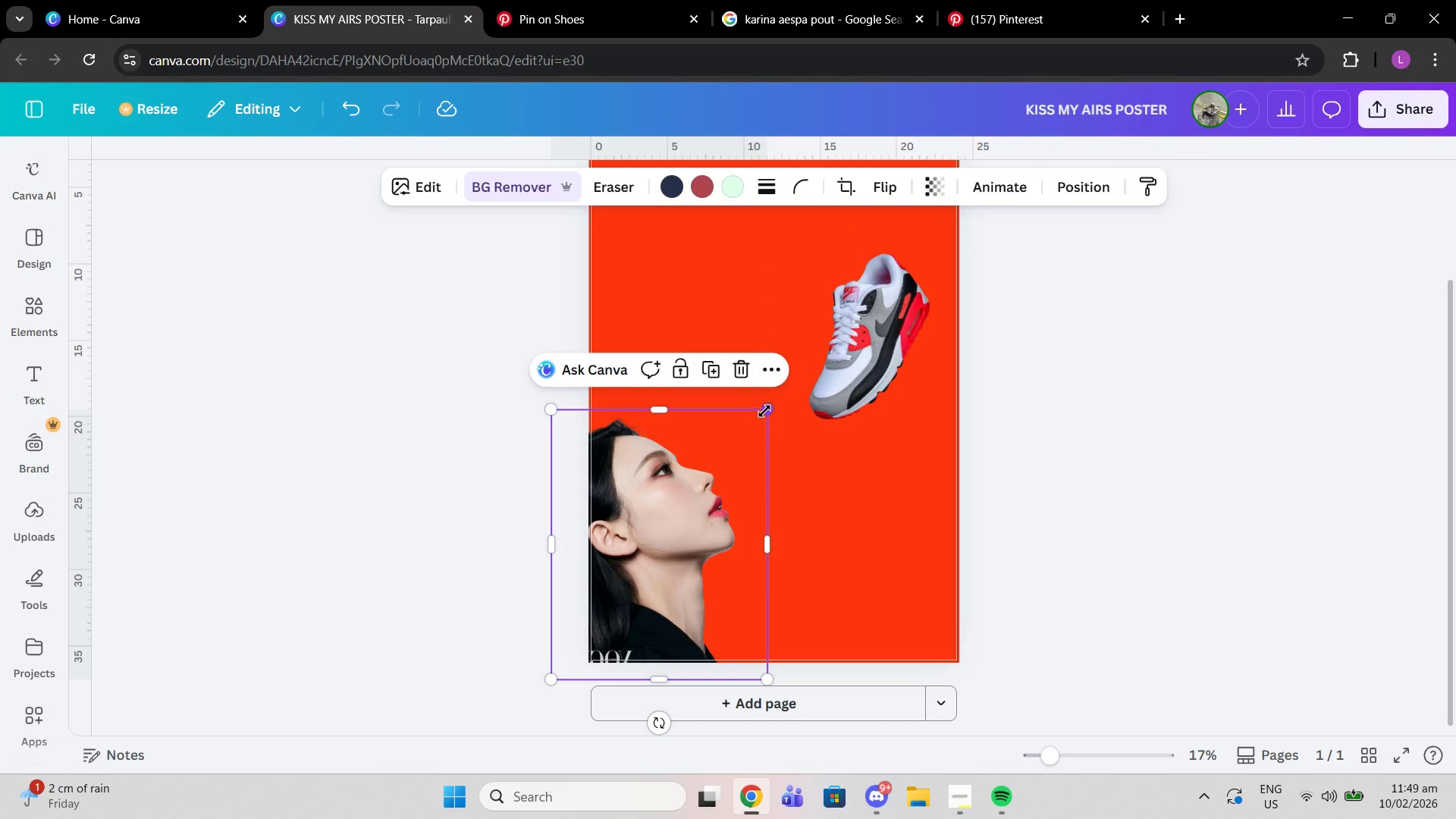 
left_click_drag(start_coordinate=[764, 412], to_coordinate=[856, 314])
 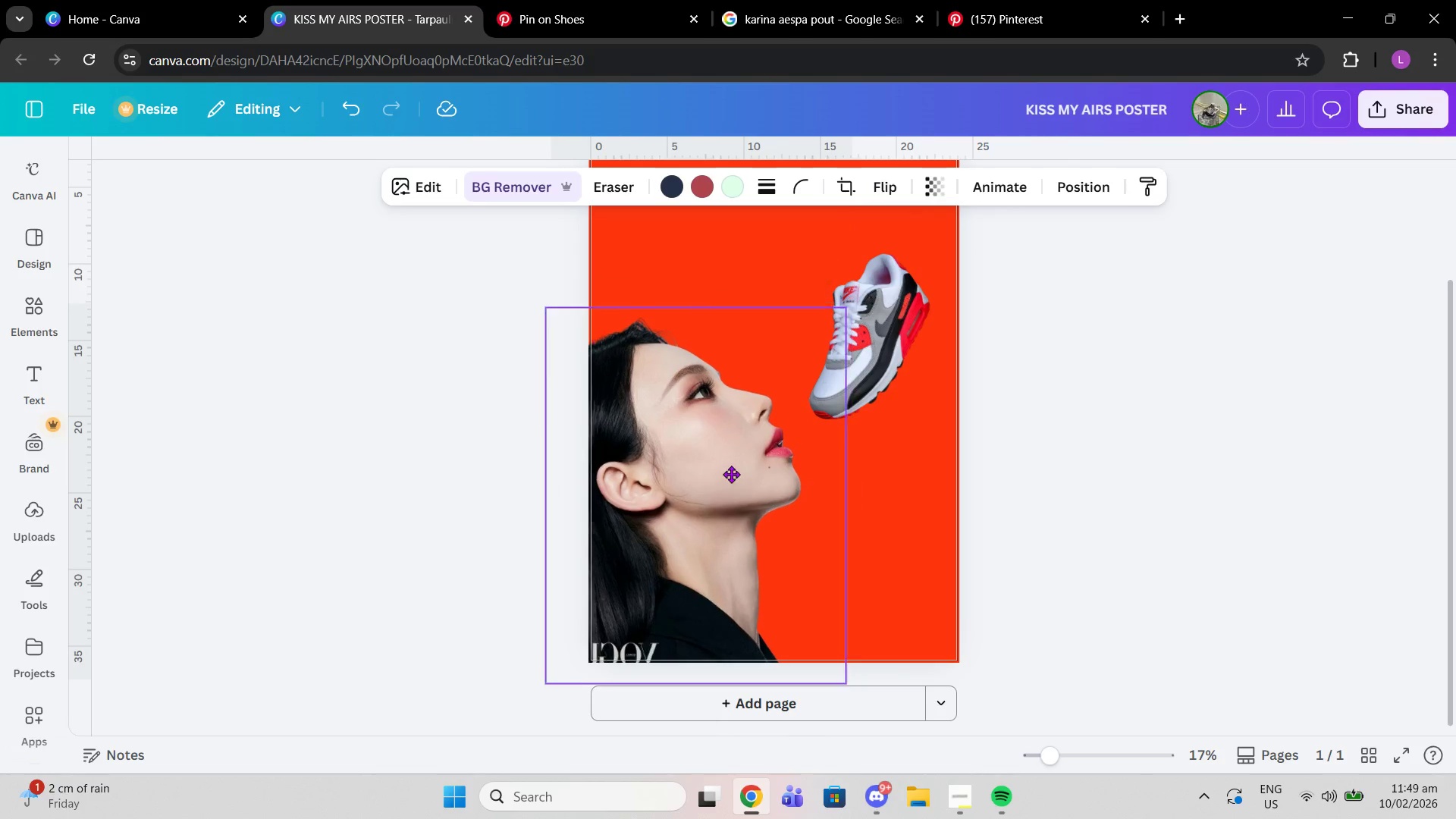 
left_click_drag(start_coordinate=[751, 463], to_coordinate=[723, 478])
 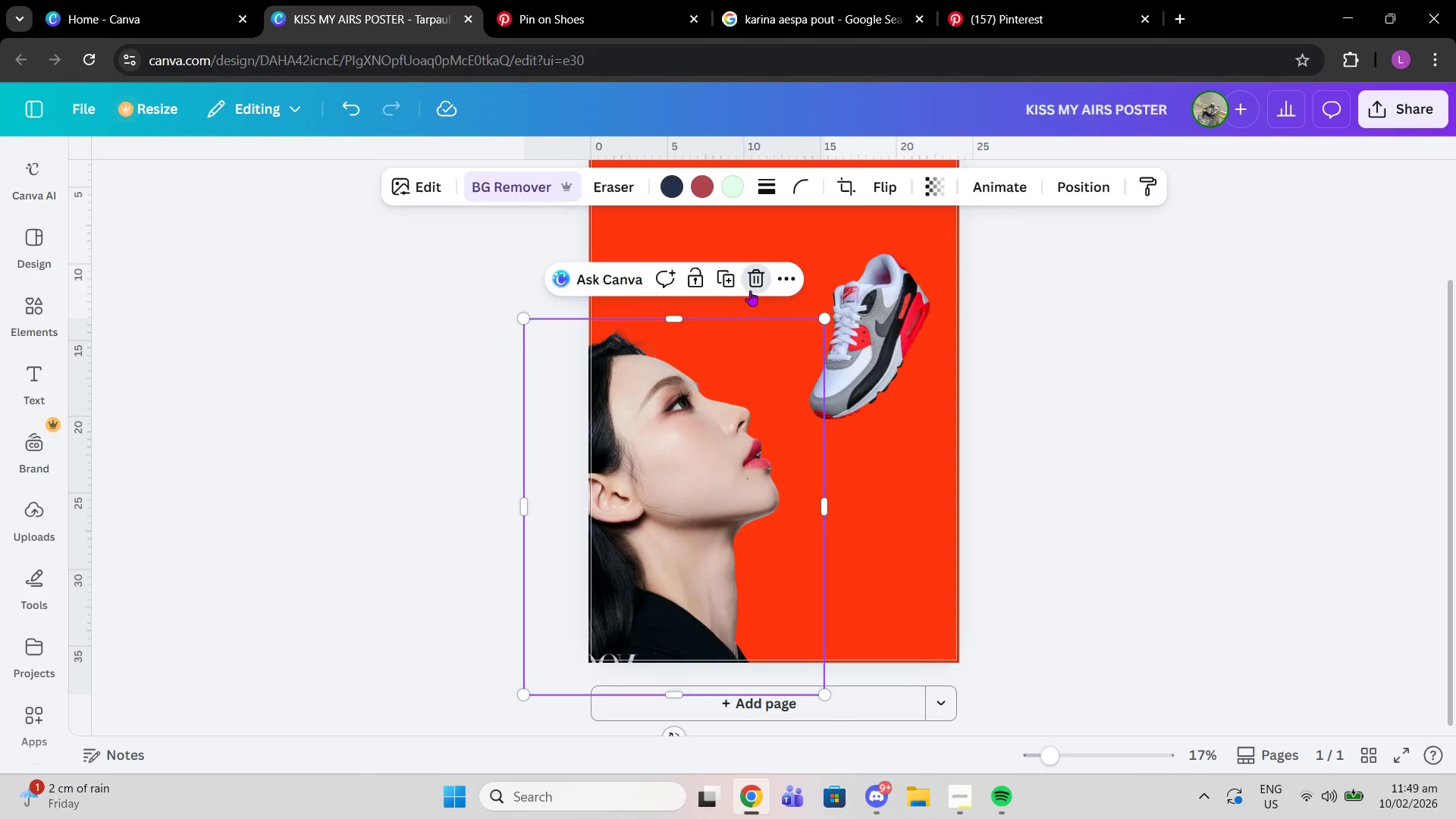 
left_click([750, 290])
 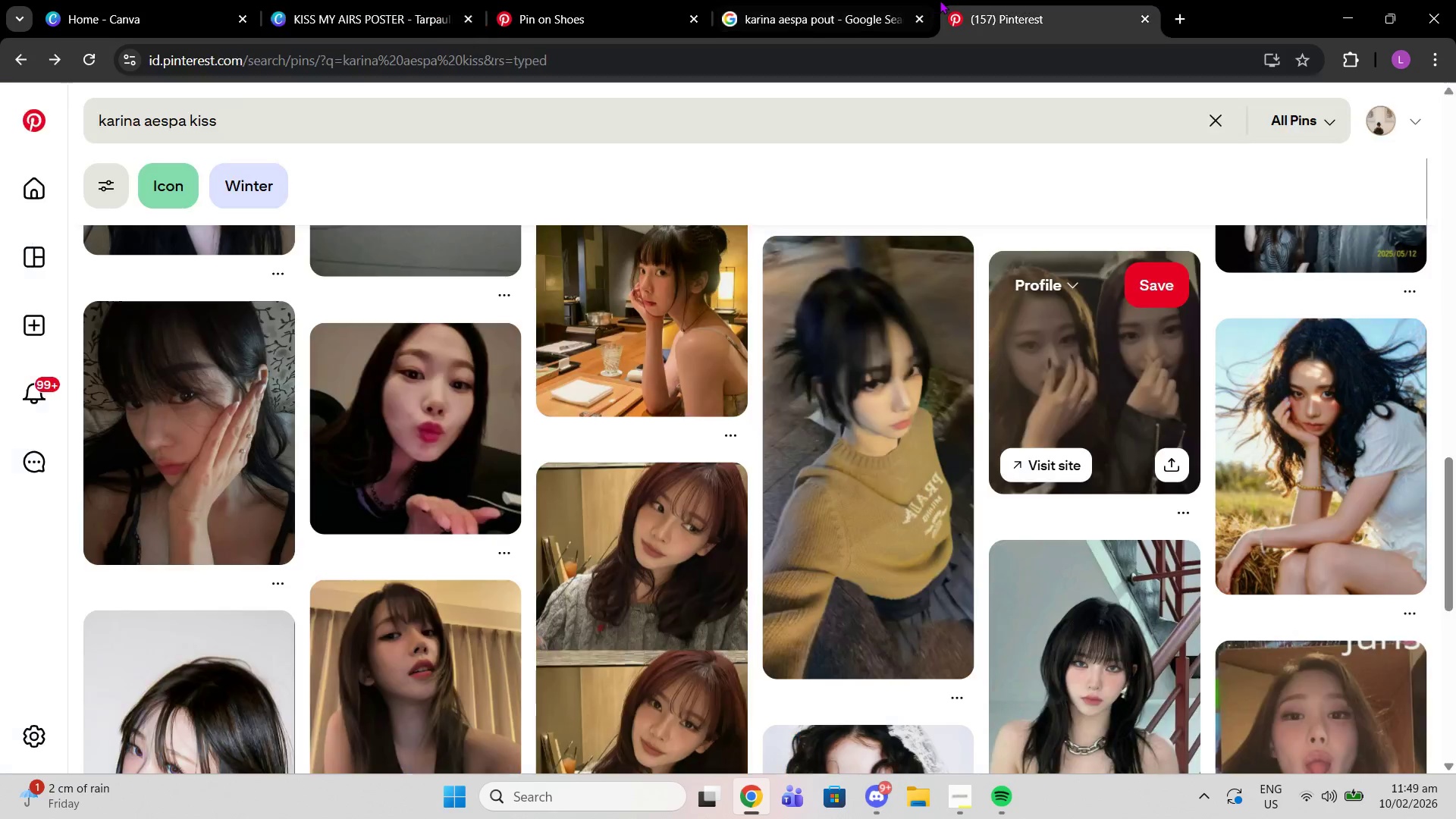 
left_click([940, 0])
 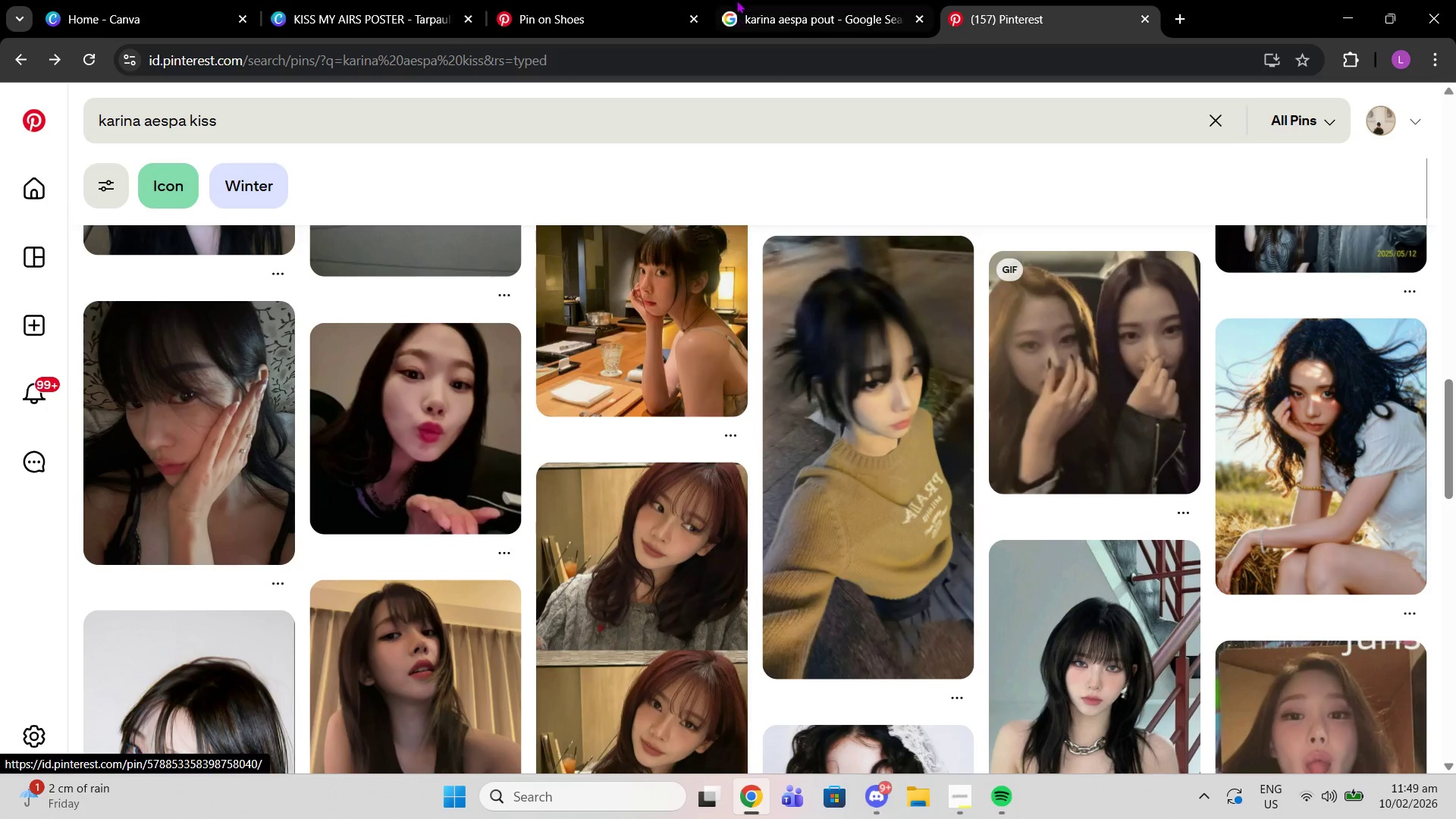 
left_click([736, 0])
 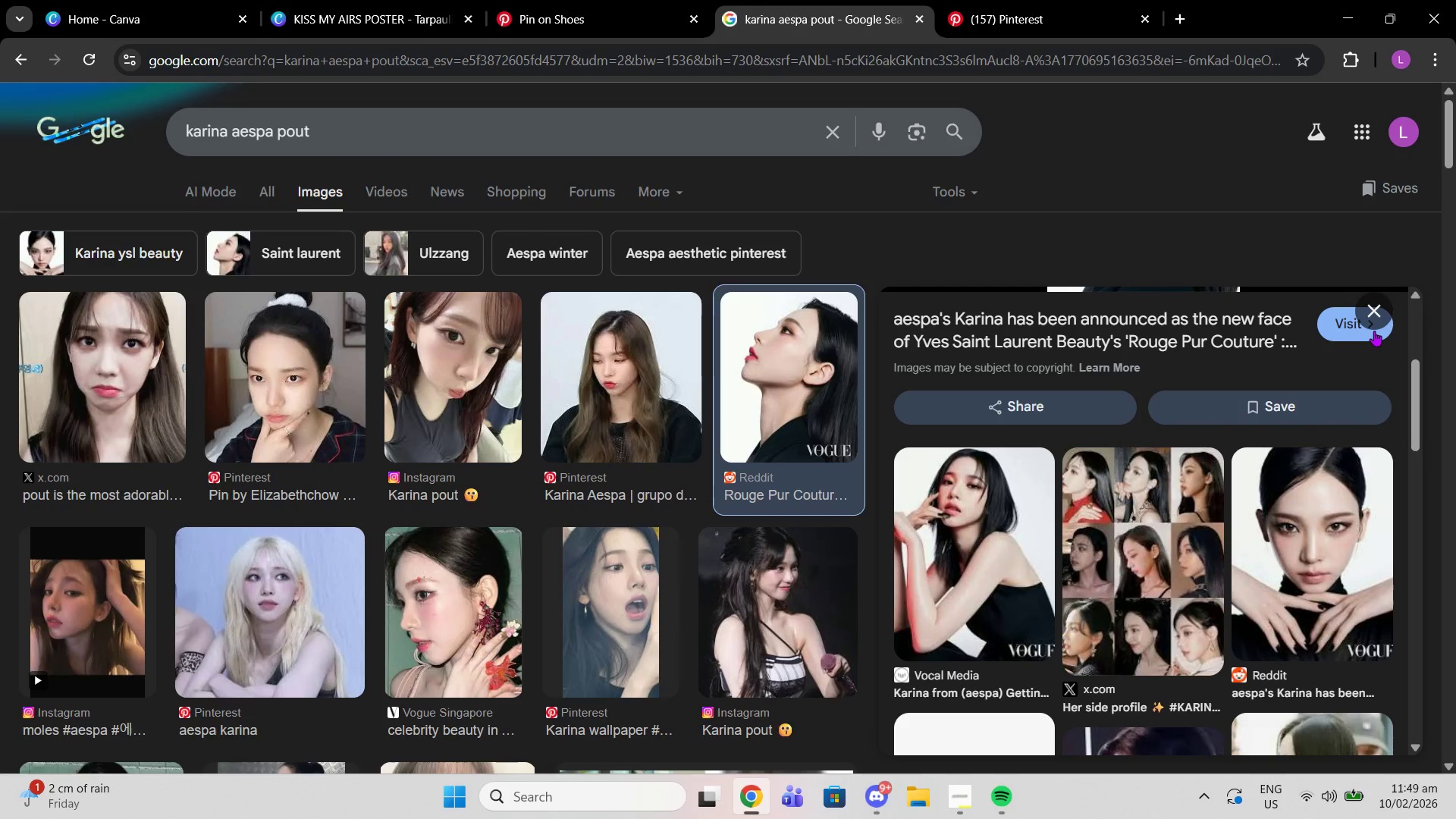 
left_click([1374, 331])
 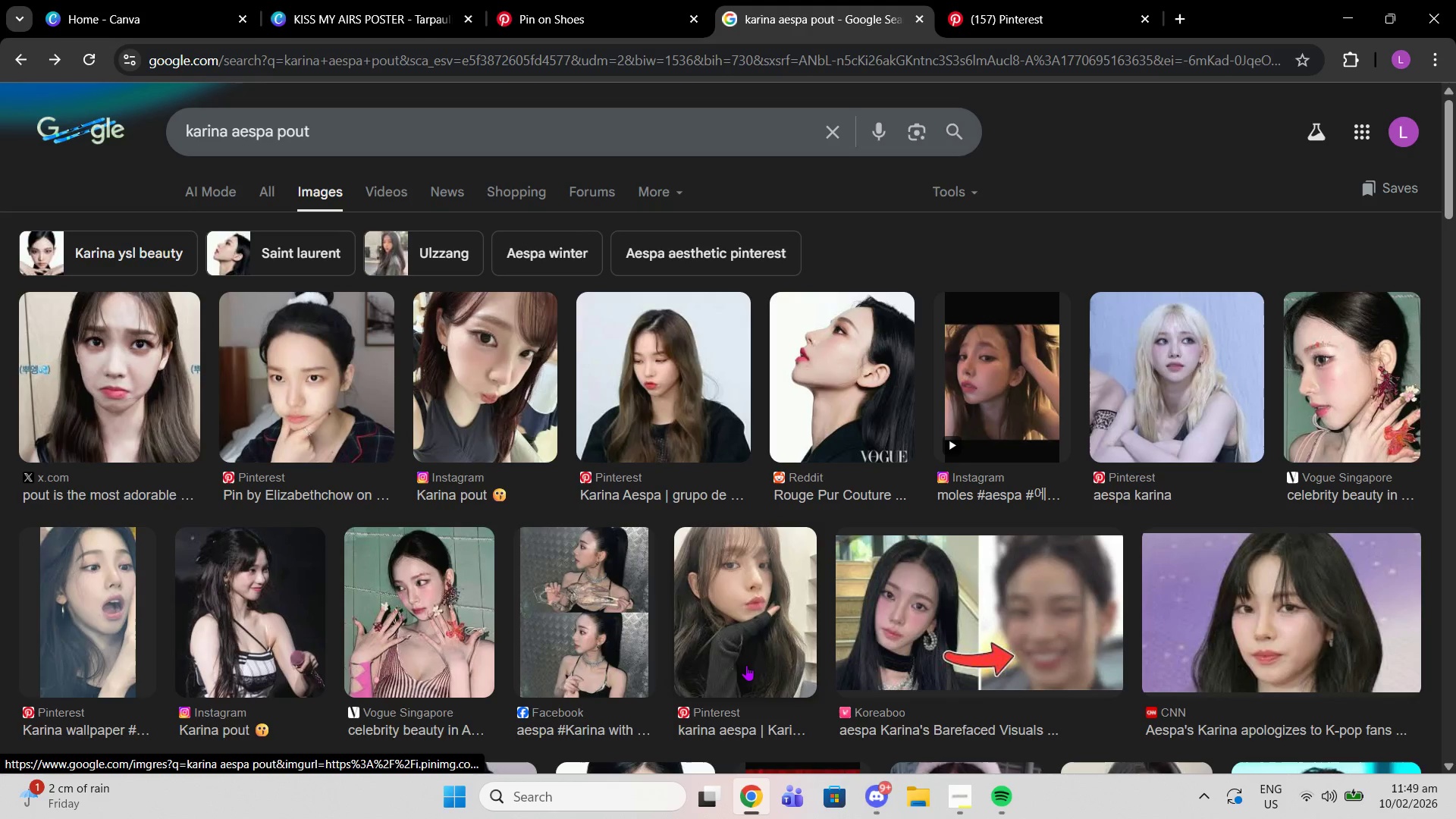 
left_click([745, 655])
 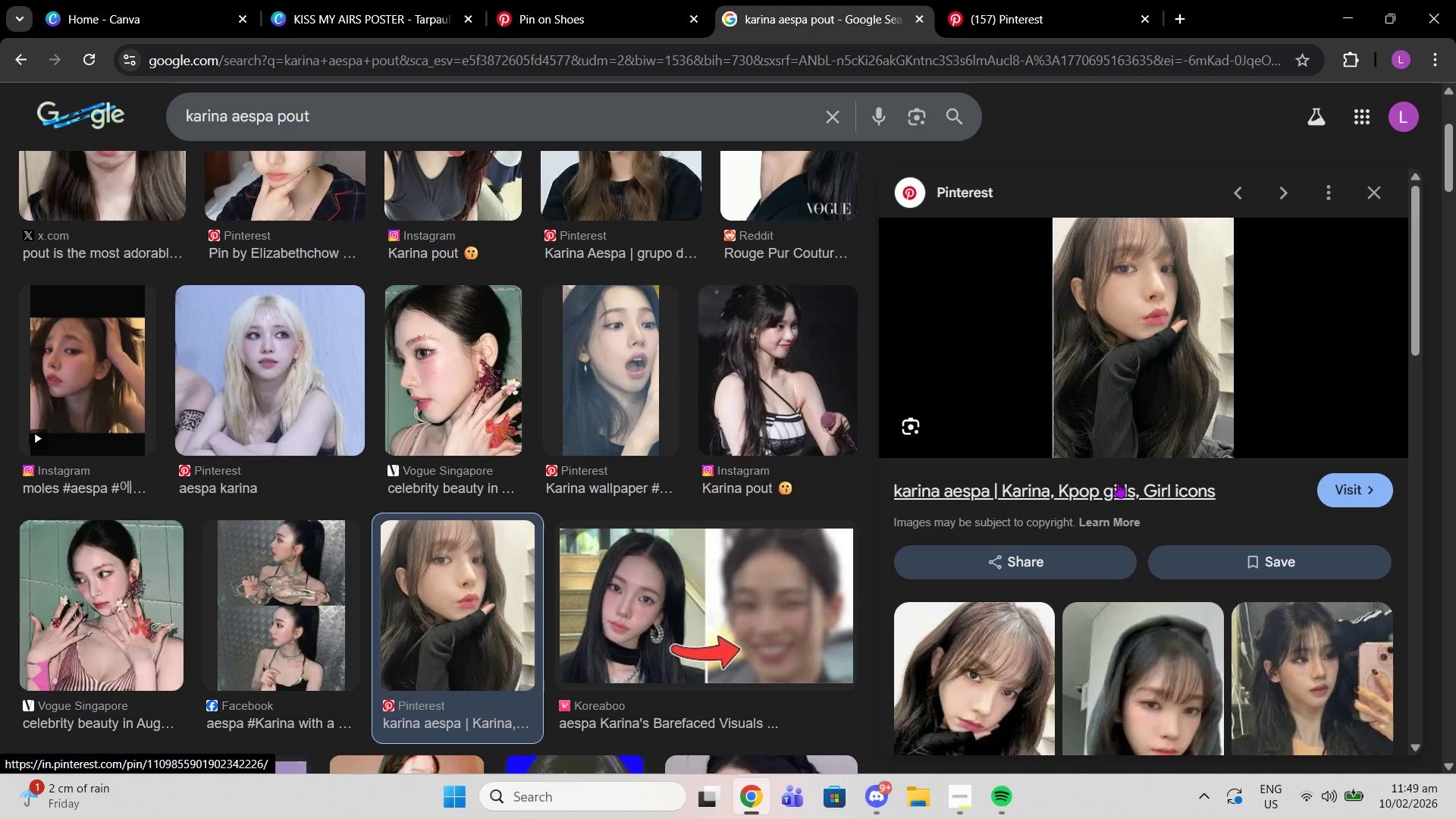 
scroll: coordinate [1094, 479], scroll_direction: down, amount: 5.0
 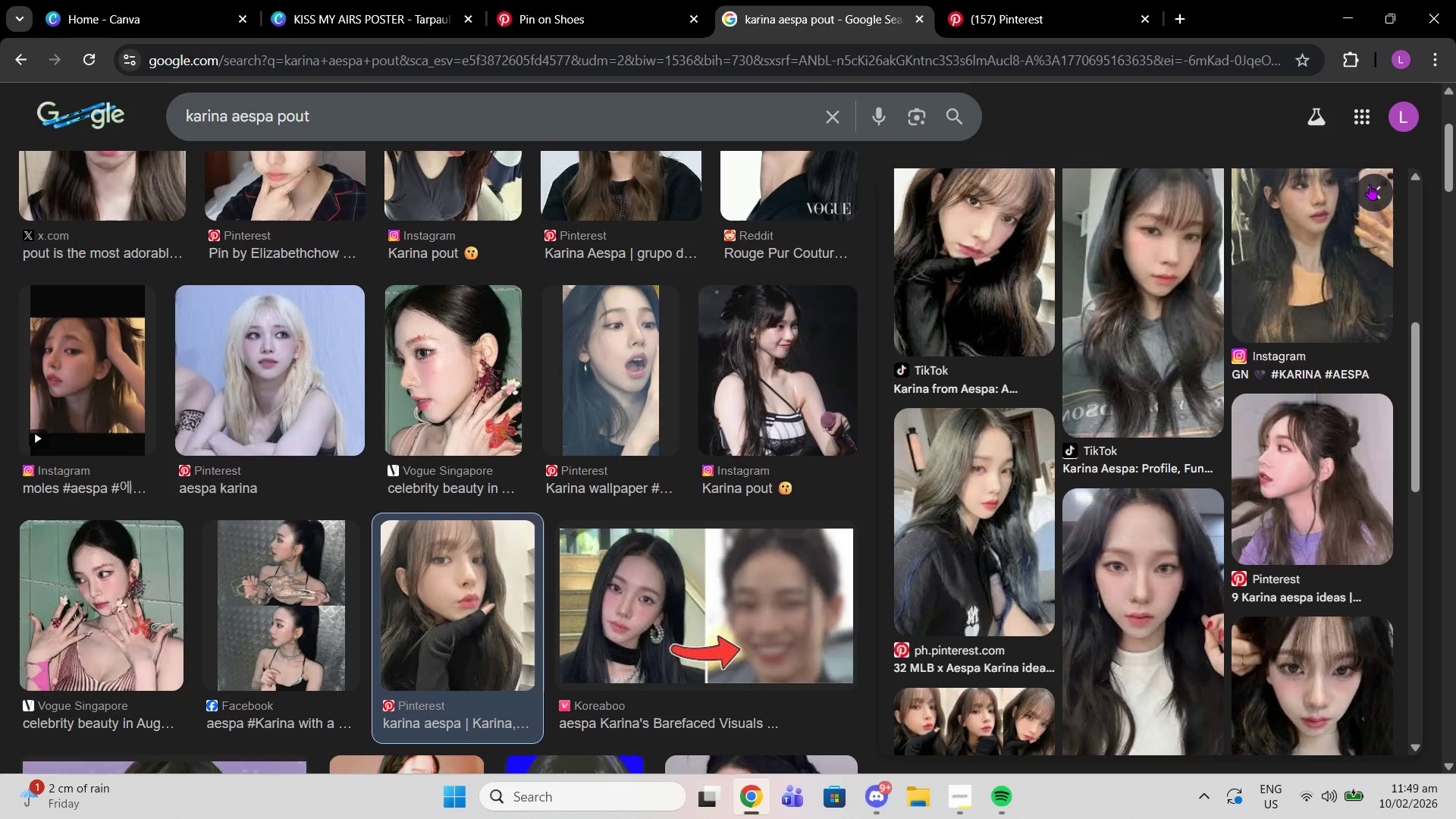 
left_click([1370, 184])
 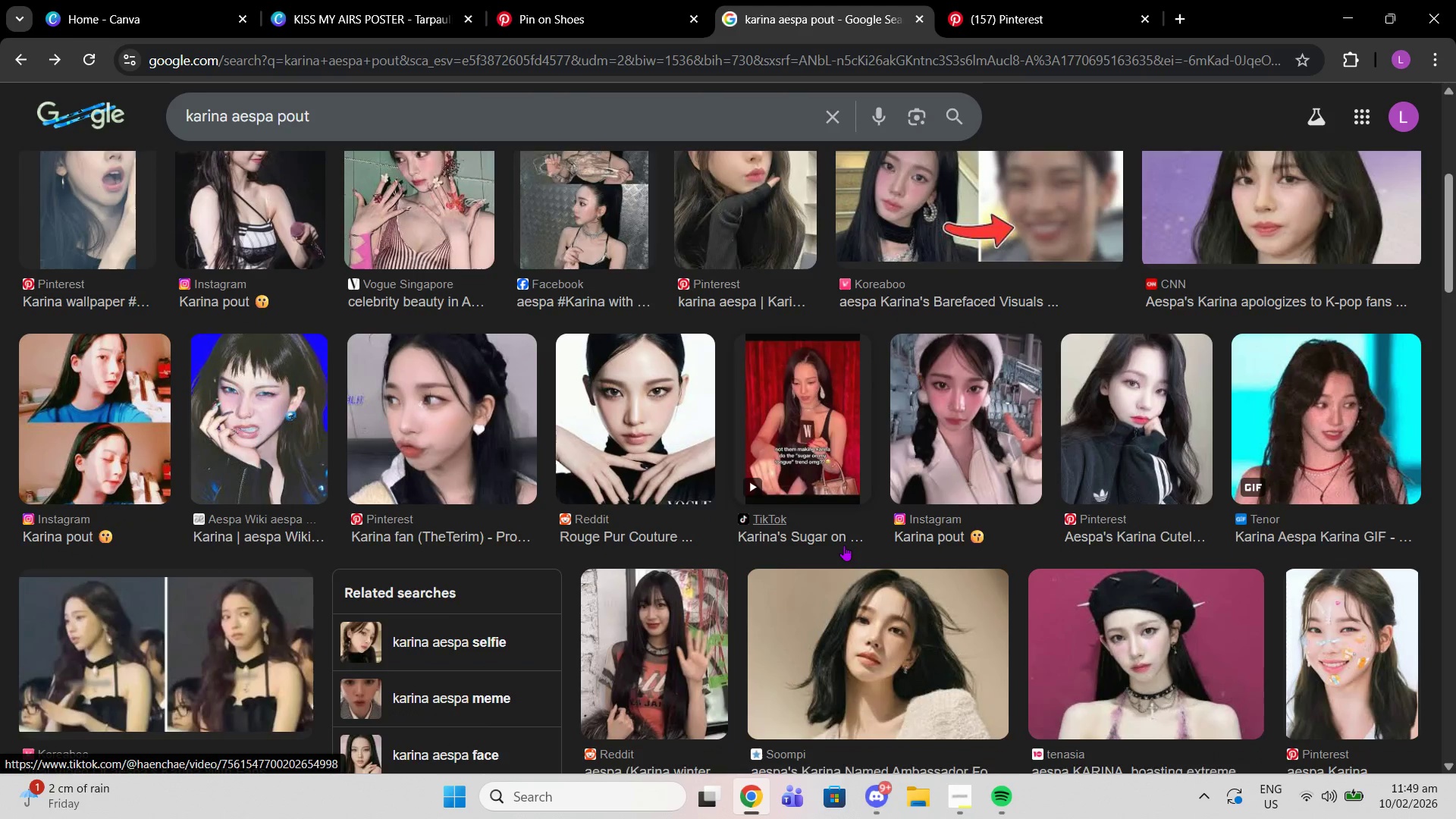 
scroll: coordinate [837, 533], scroll_direction: down, amount: 7.0
 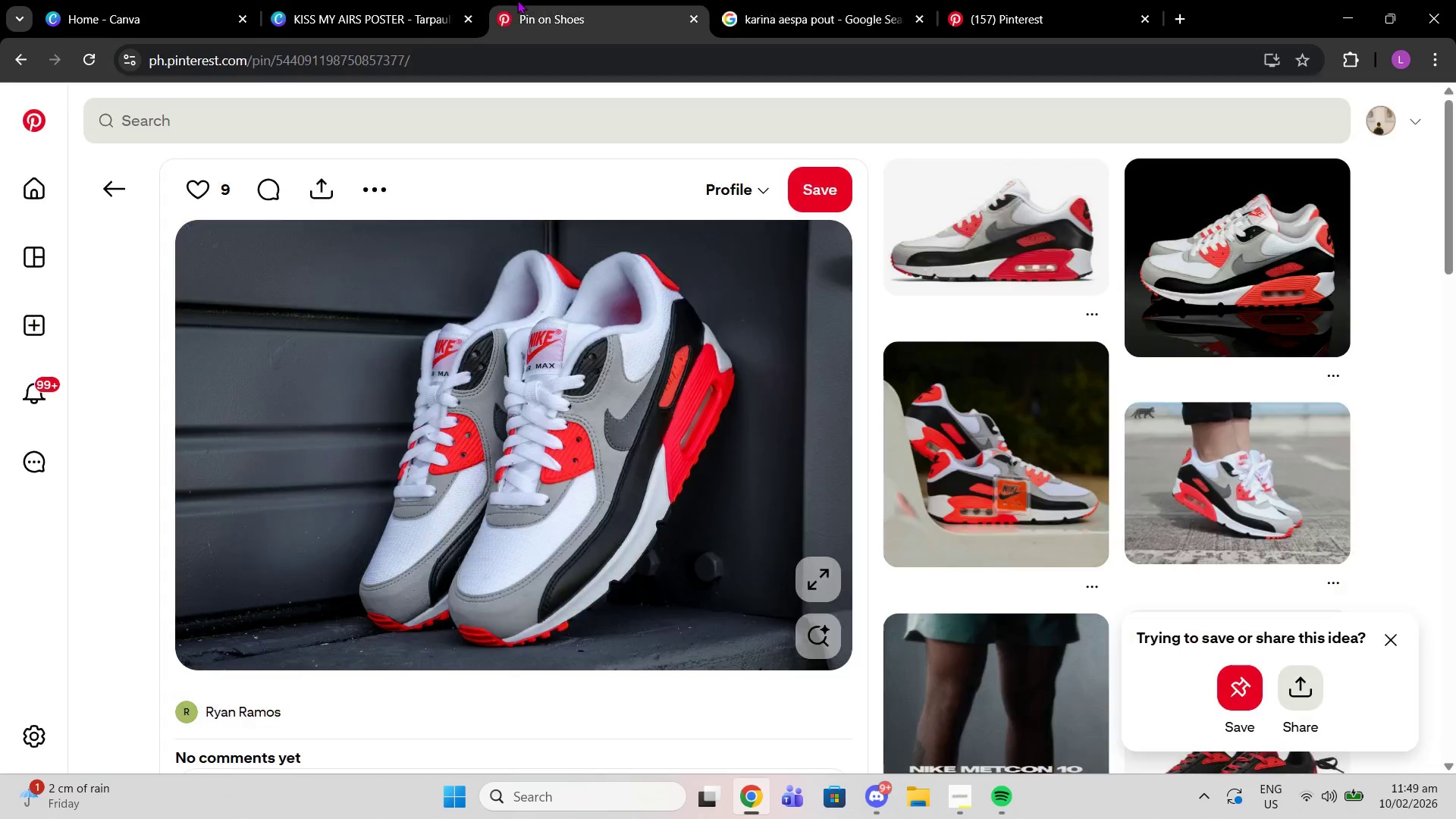 
left_click([517, 0])
 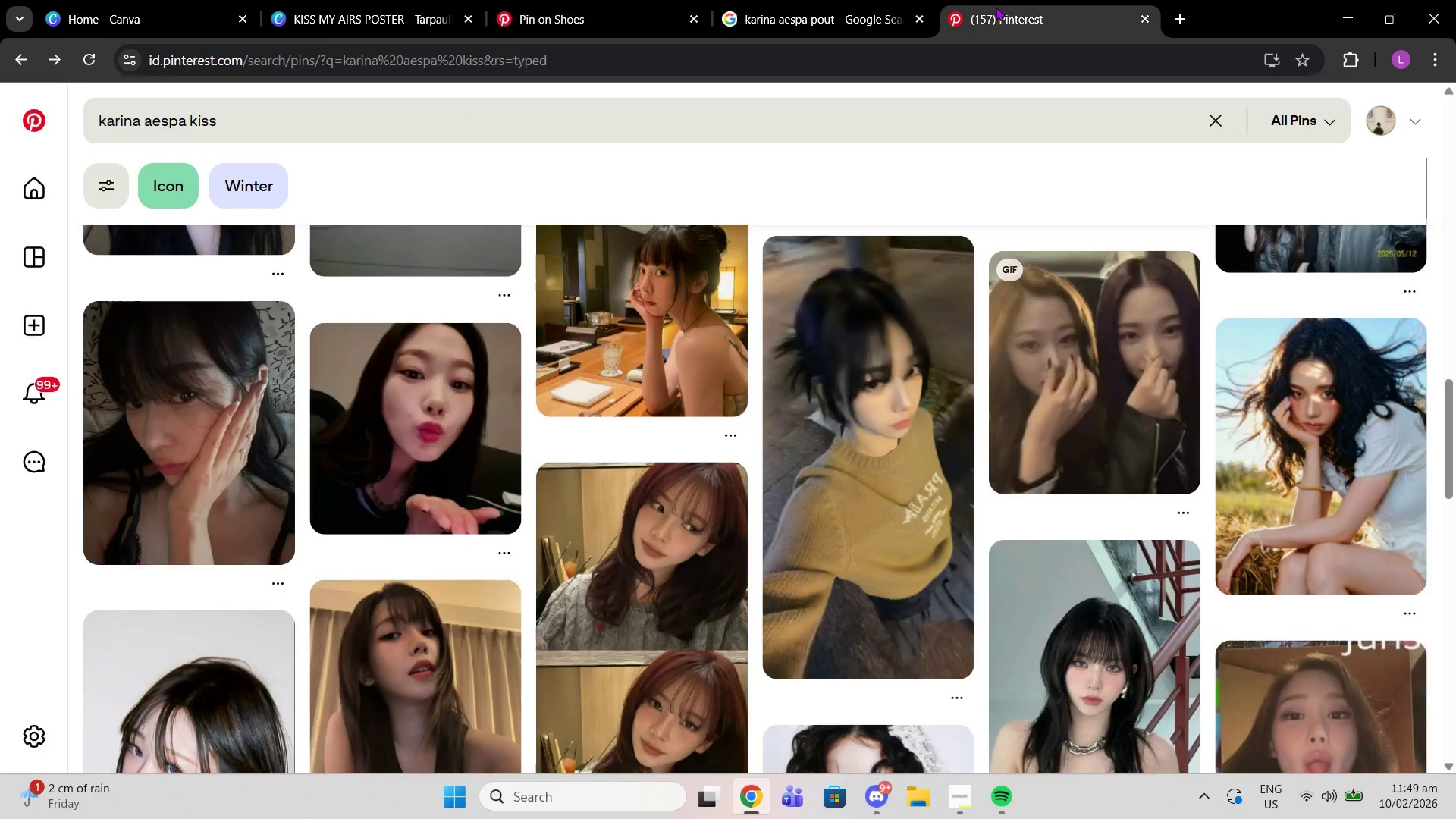 
double_click([1002, 2])
 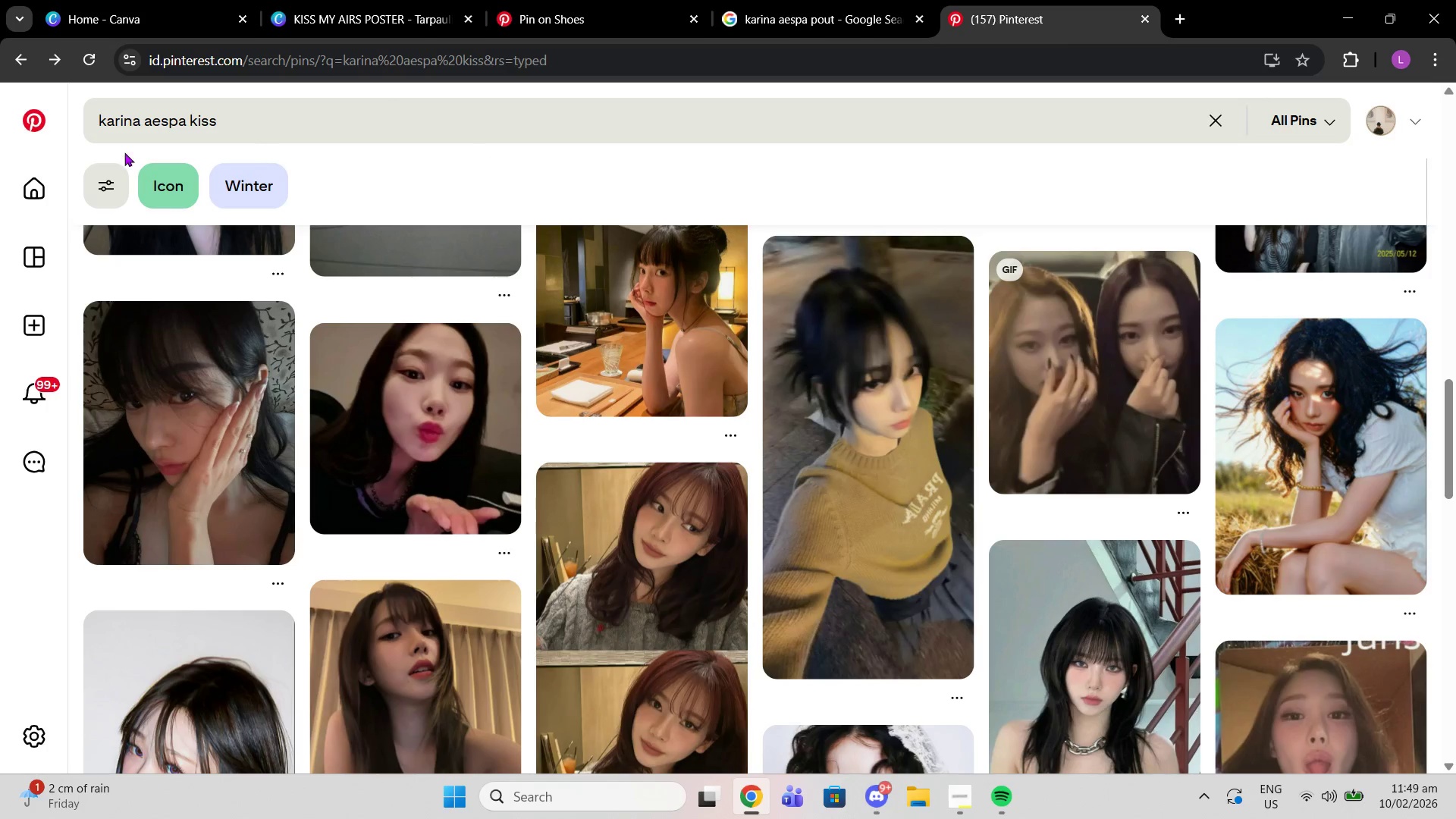 
left_click_drag(start_coordinate=[495, 156], to_coordinate=[11, 160])
 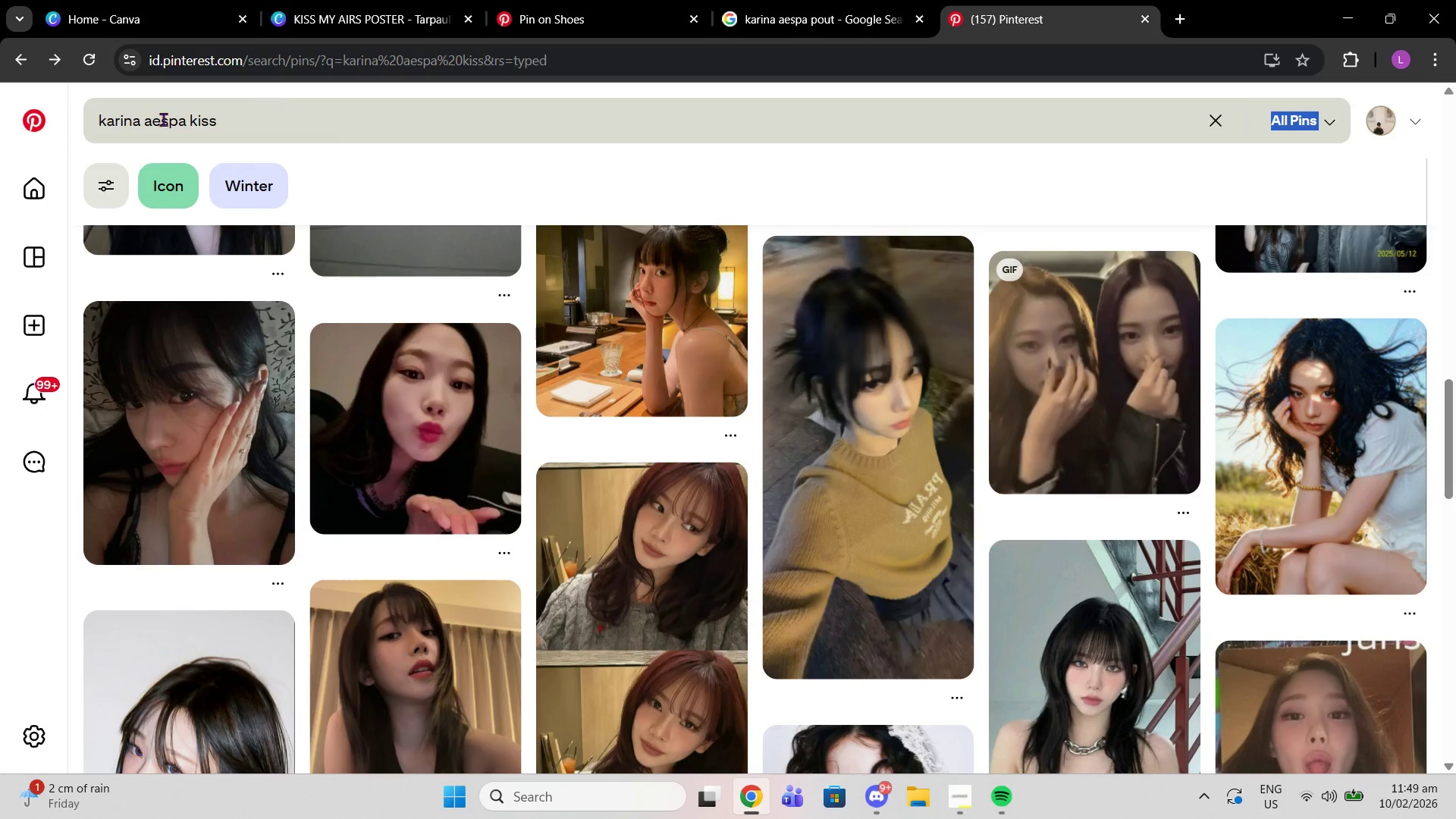 
left_click_drag(start_coordinate=[271, 114], to_coordinate=[67, 120])
 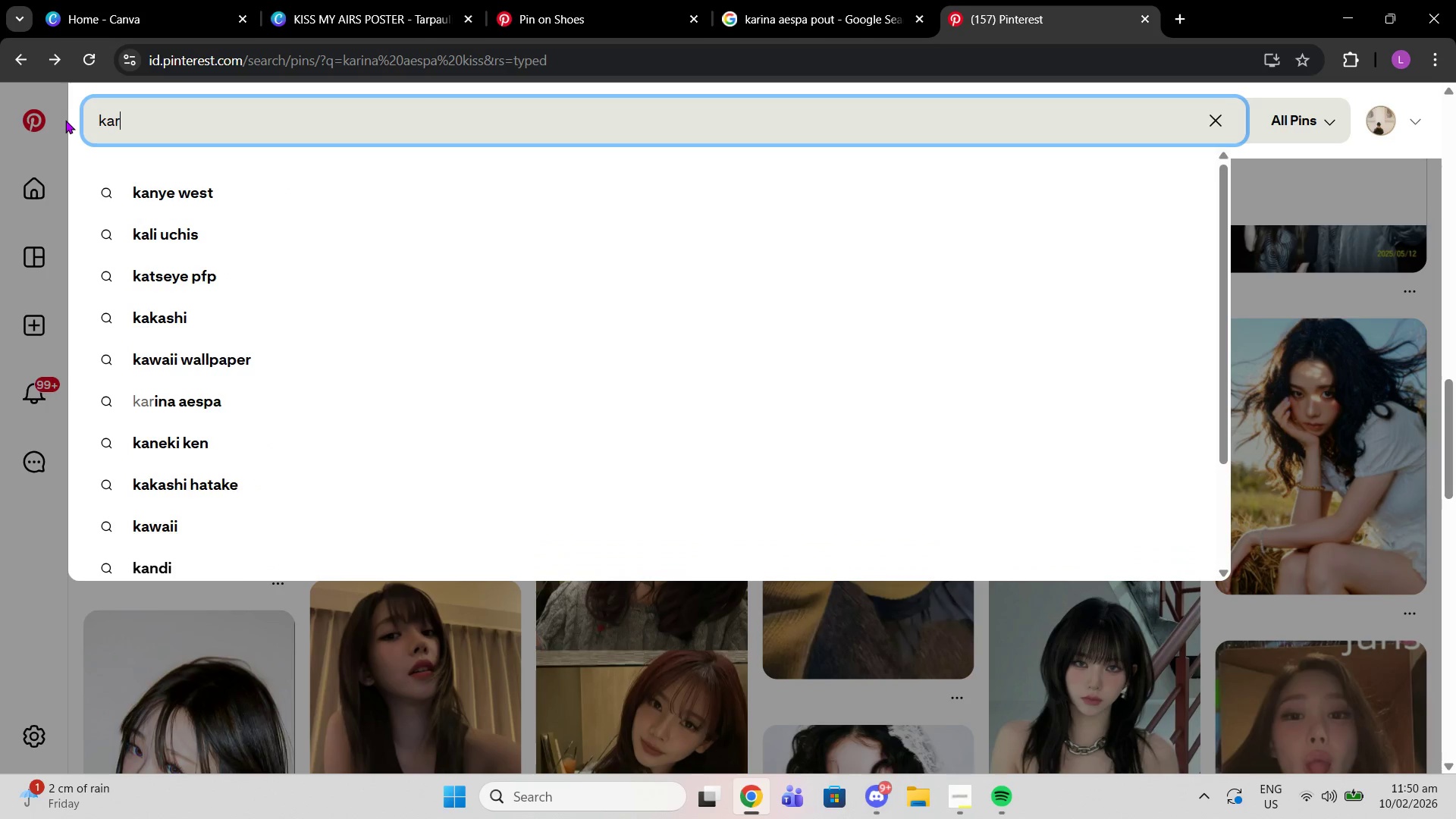 
type(karina side profu)
key(Backspace)
type(ile kiss)
 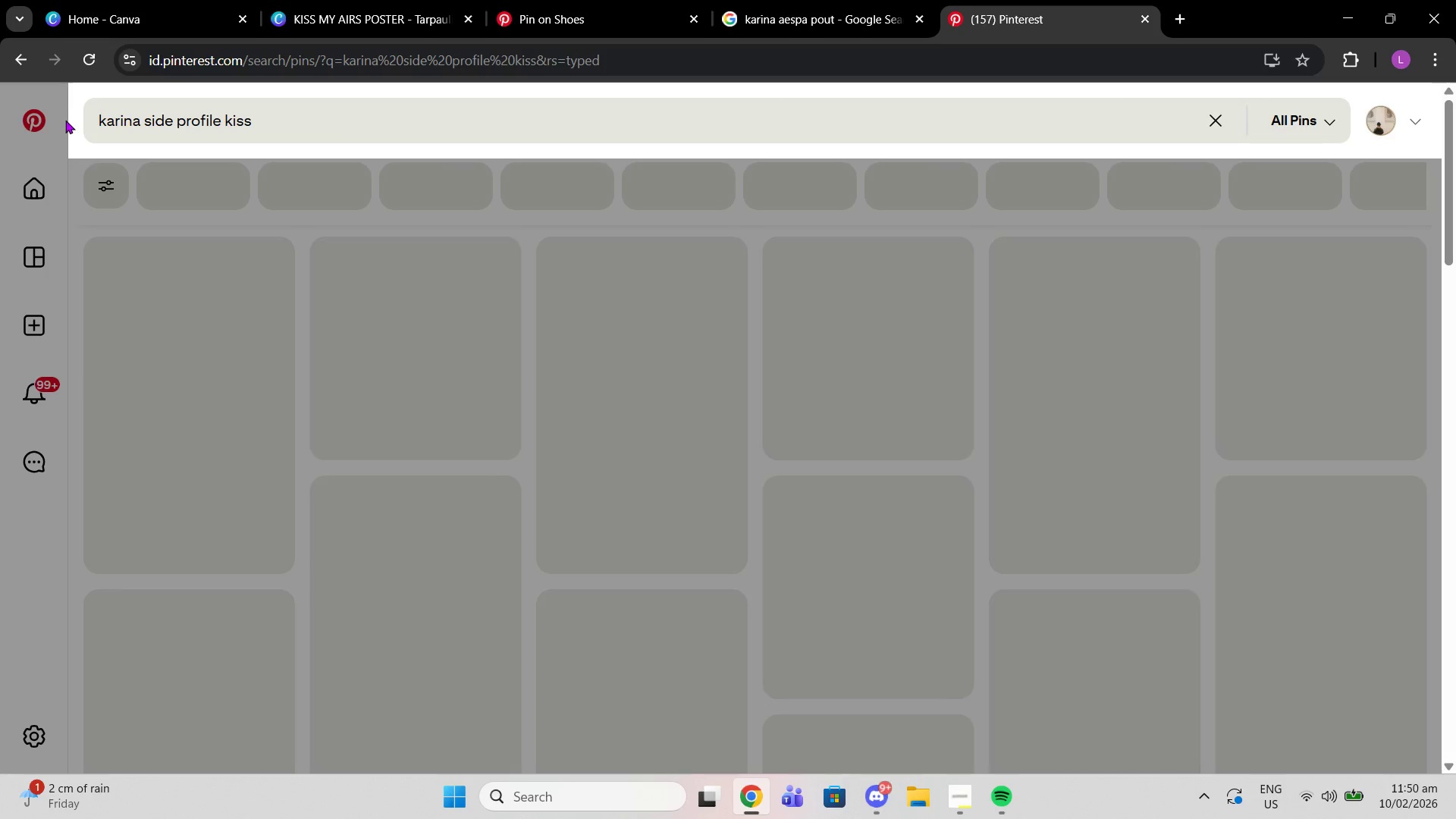 
key(Enter)
 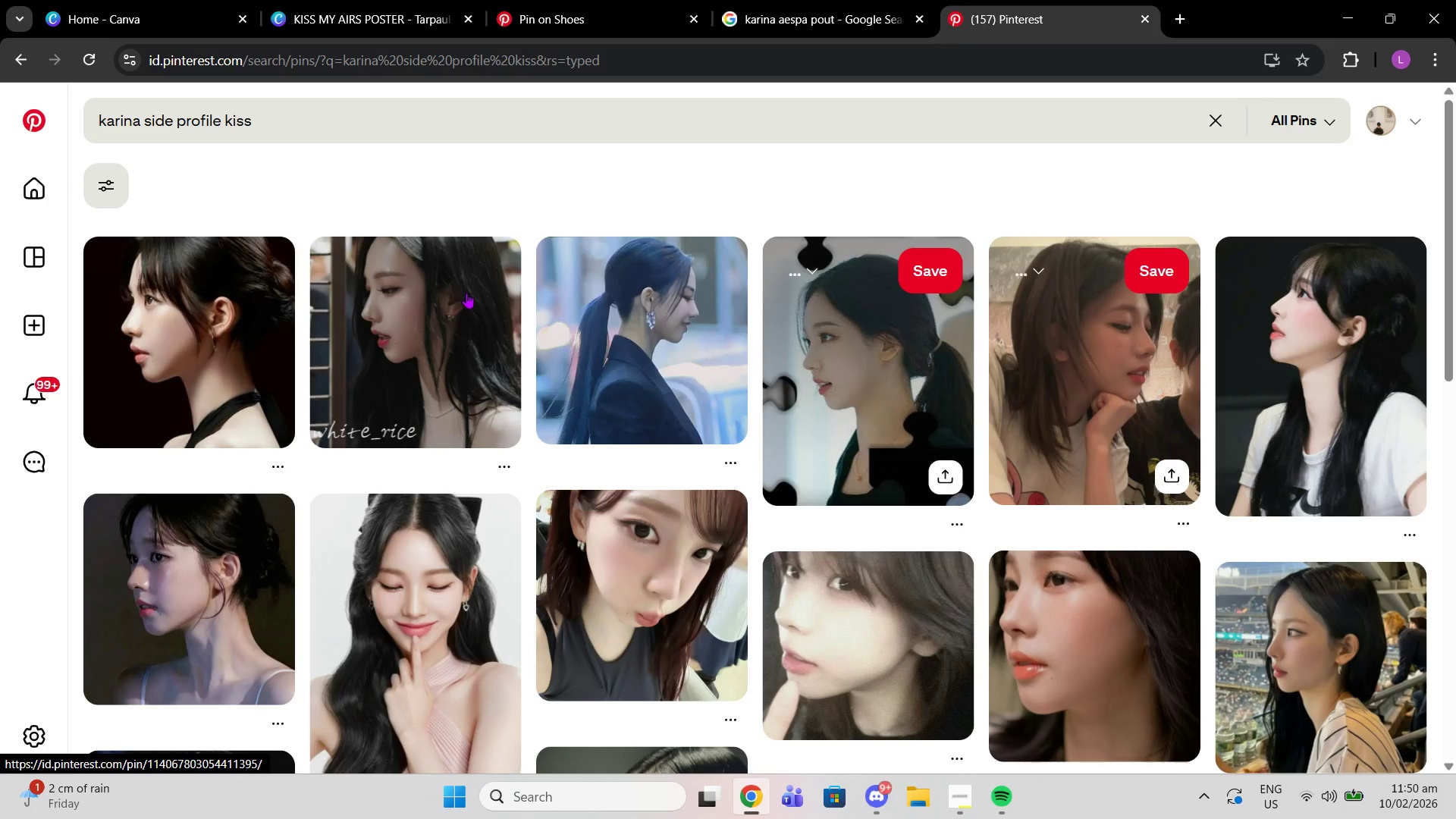 
wait(5.39)
 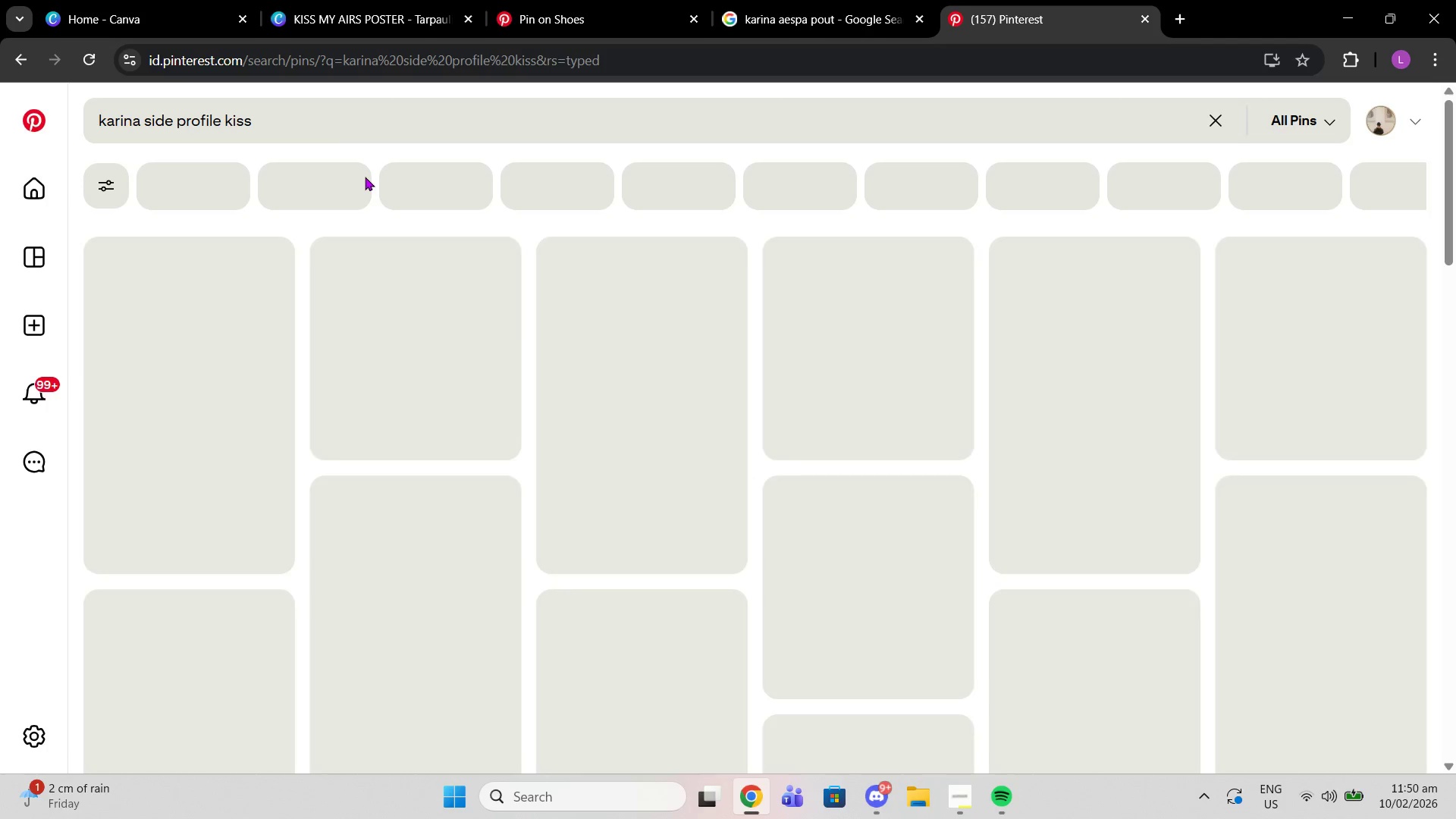 
left_click([312, 121])
 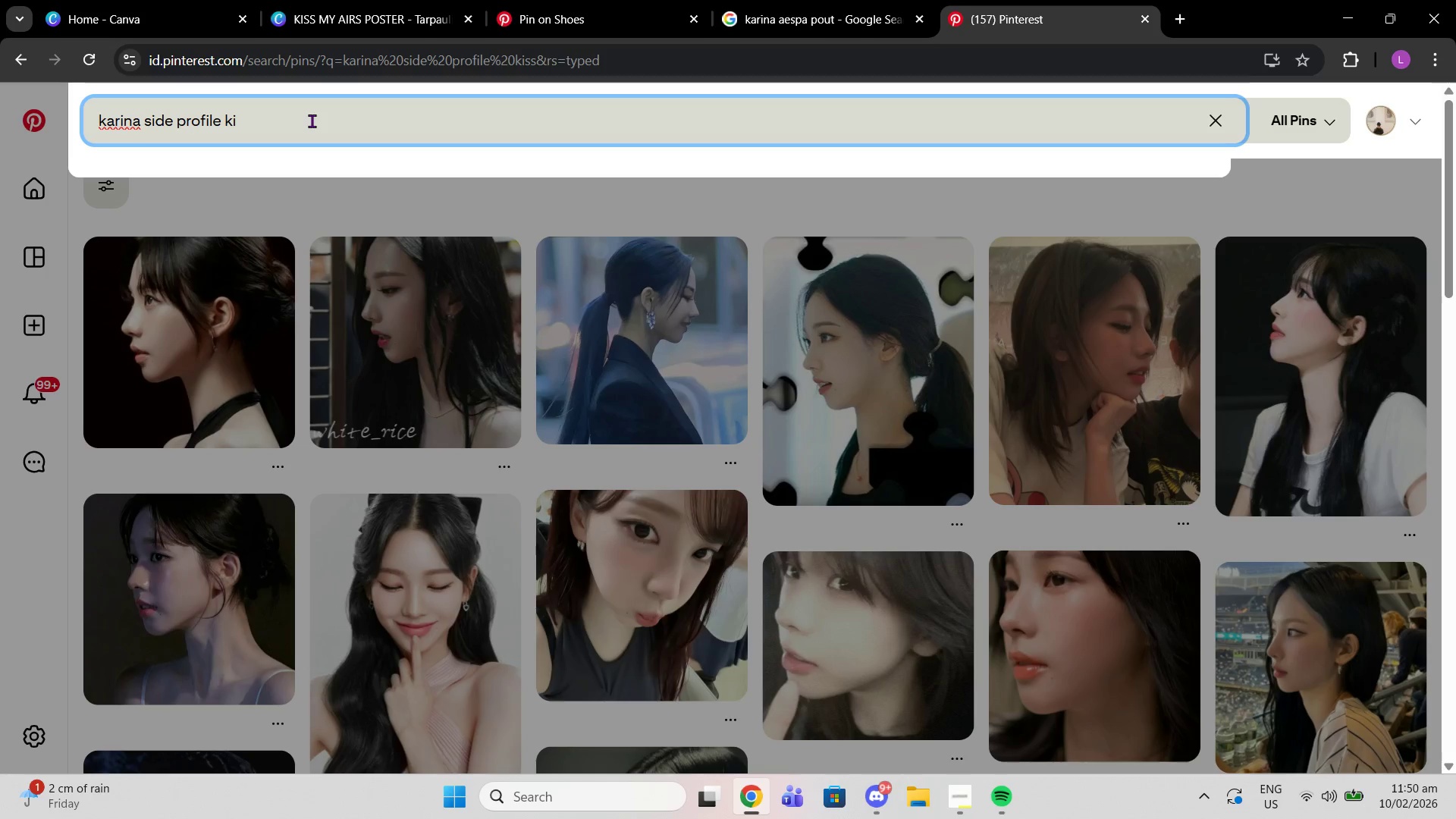 
key(Backspace)
key(Backspace)
key(Backspace)
key(Backspace)
type([)
key(Backspace)
type(pout)
 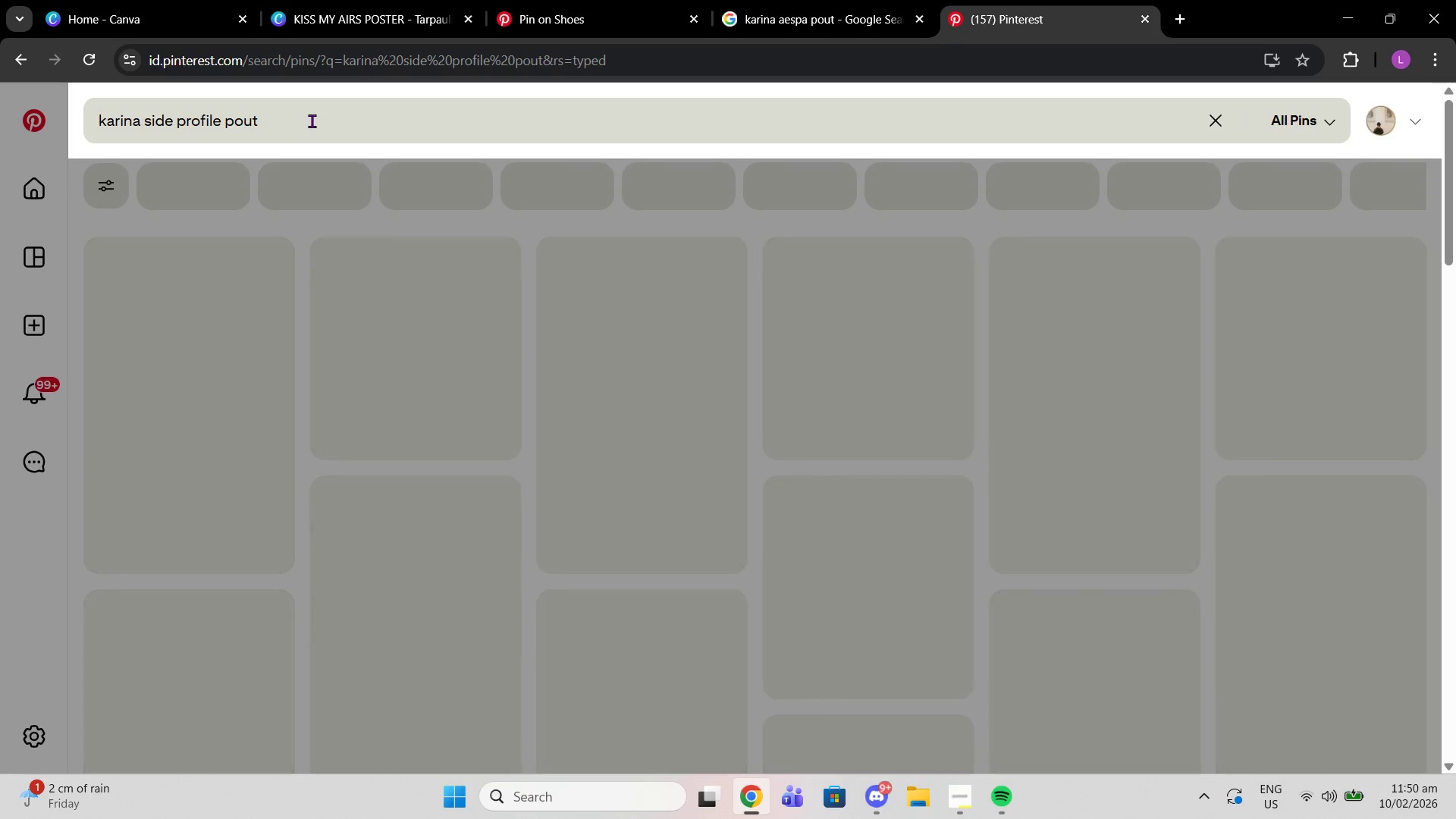 
key(Enter)
 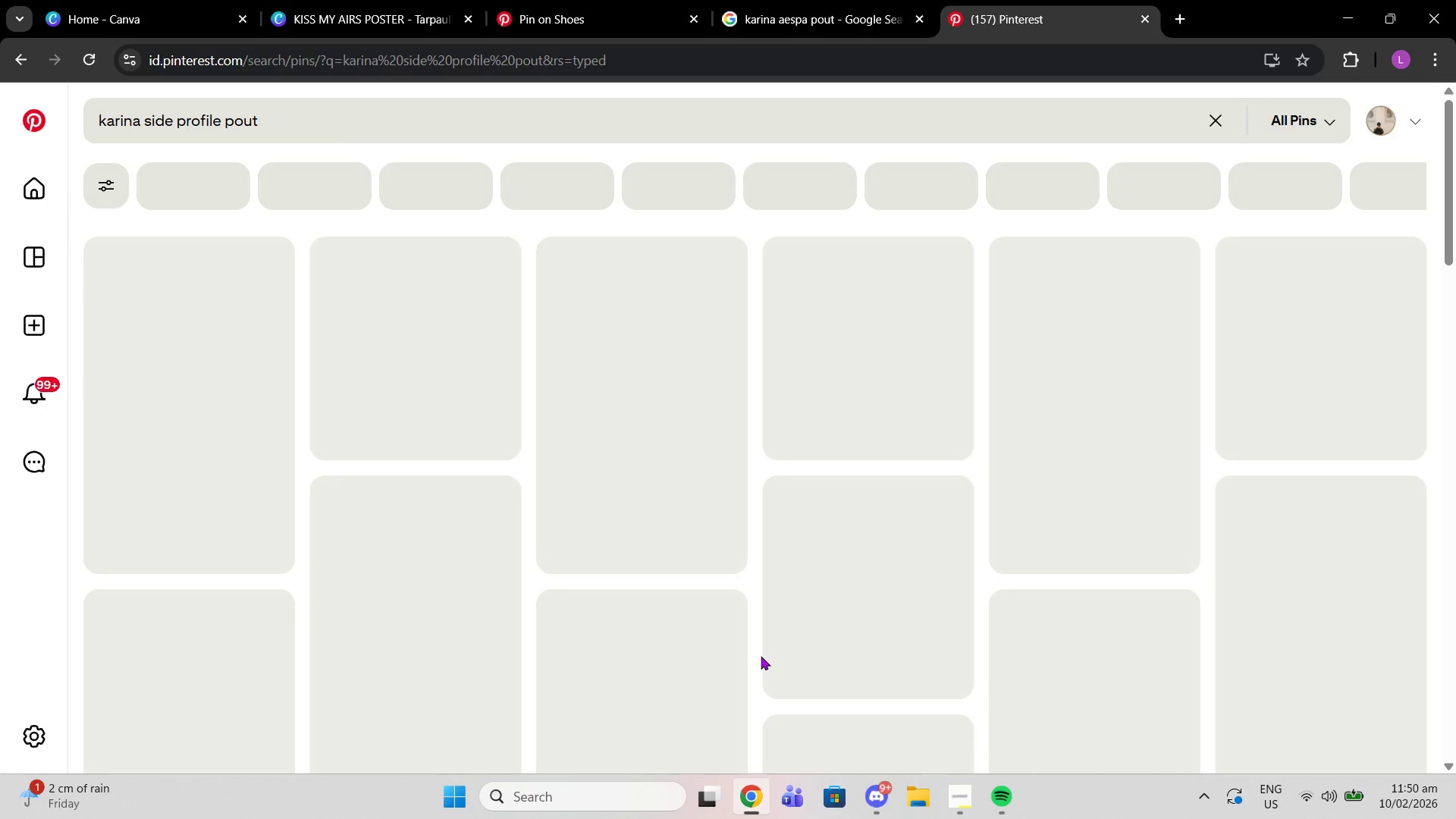 
mouse_move([752, 652])
 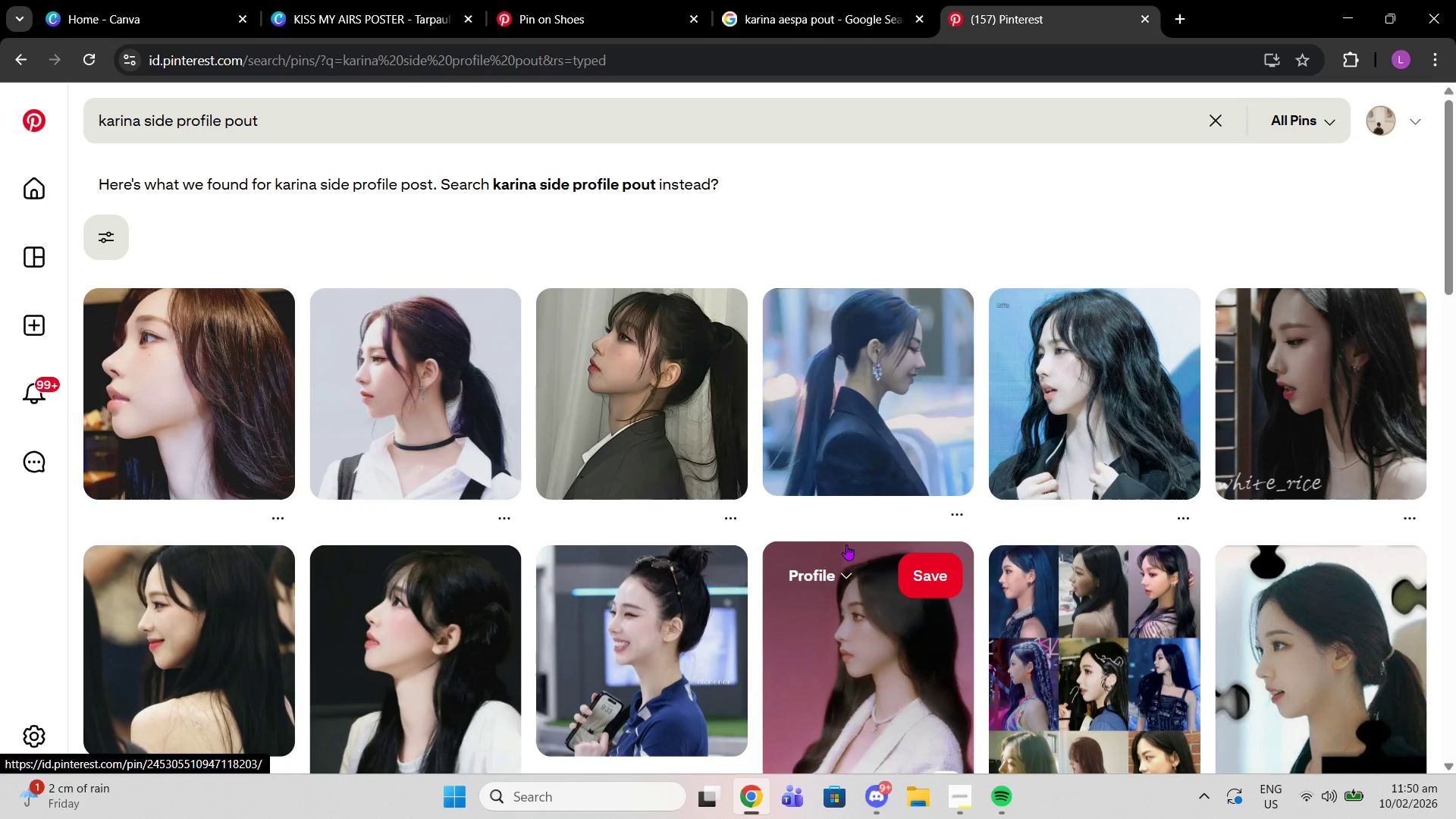 
scroll: coordinate [830, 554], scroll_direction: down, amount: 10.0
 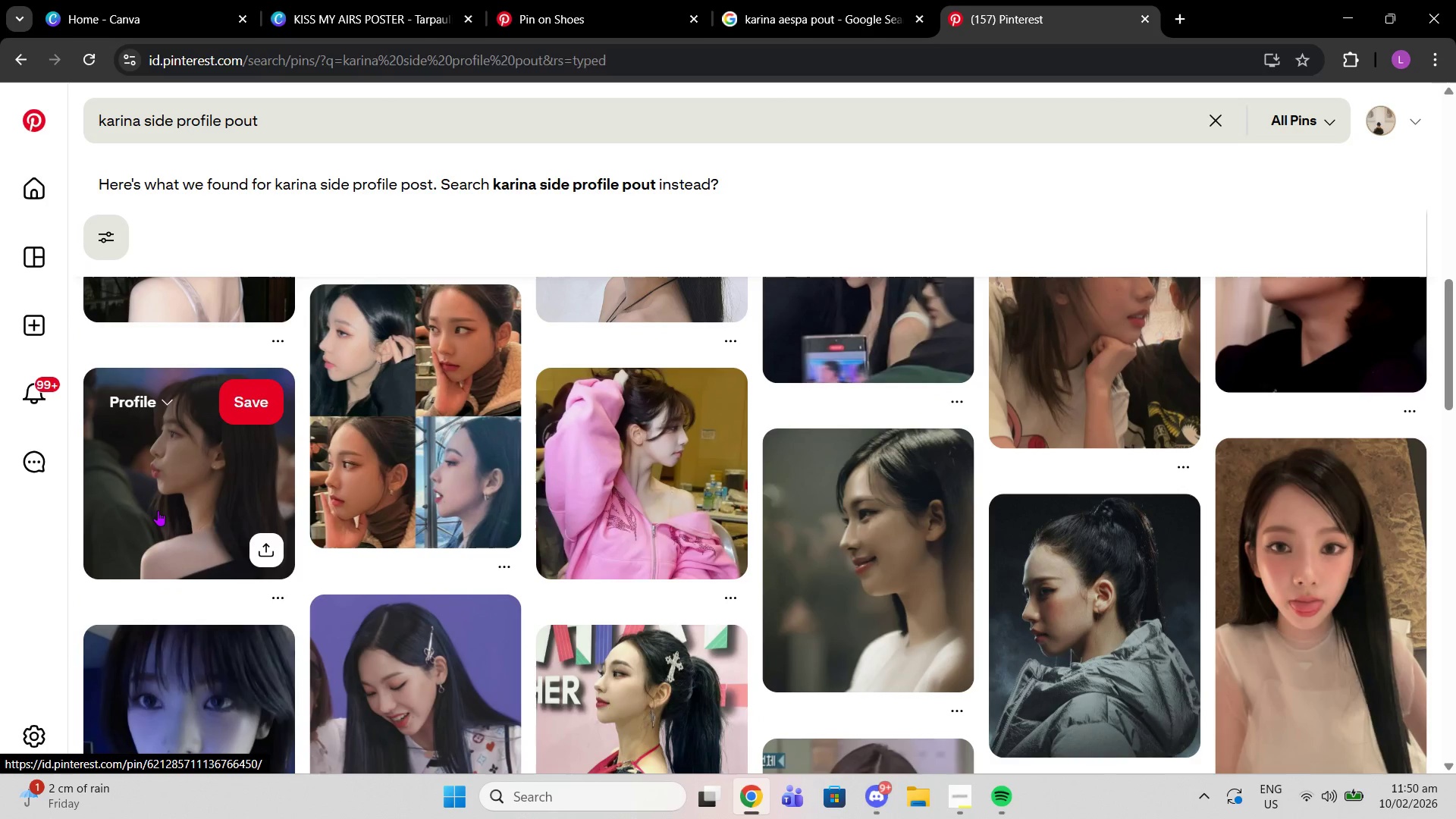 
left_click([158, 510])
 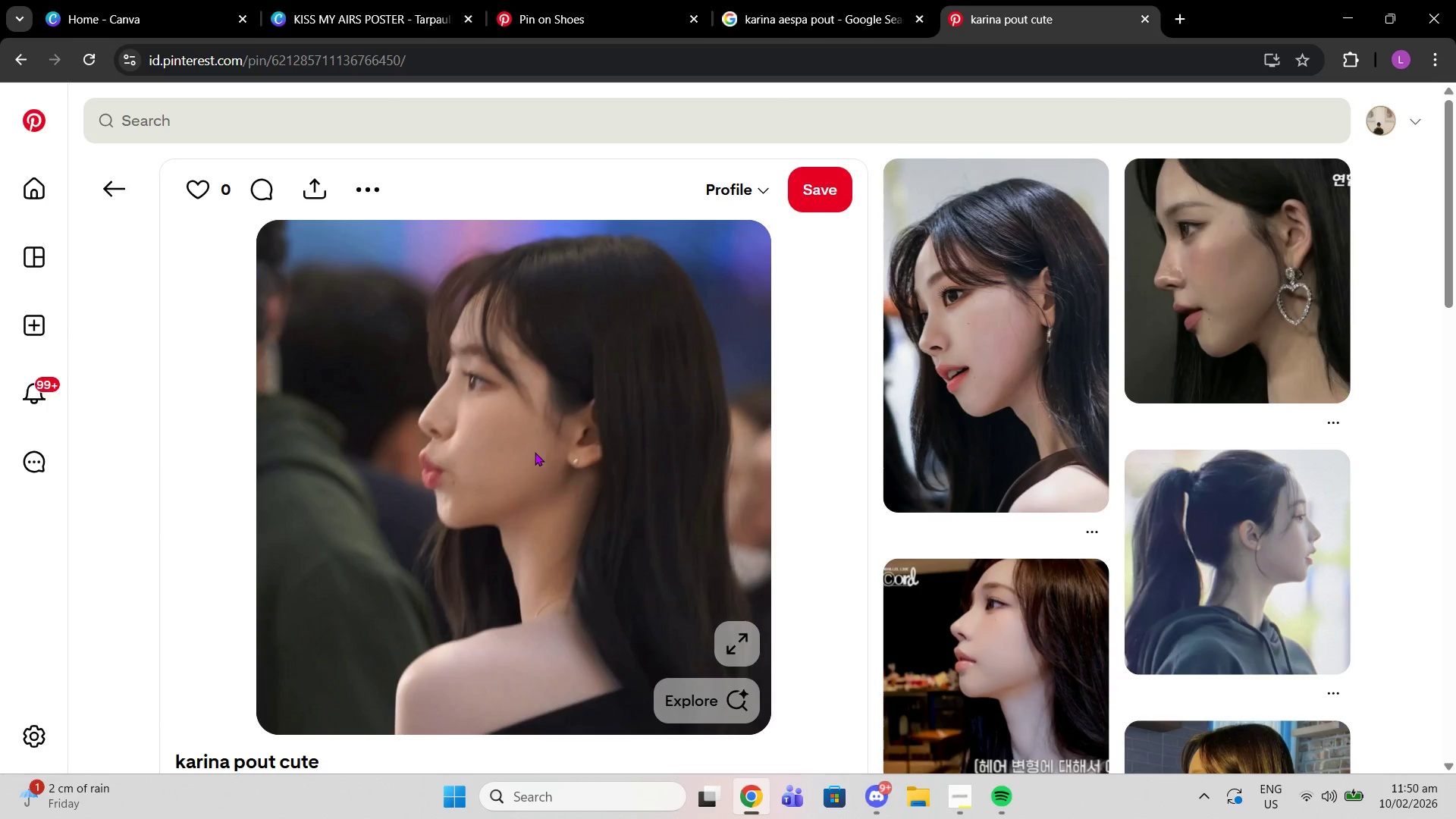 
scroll: coordinate [590, 495], scroll_direction: down, amount: 12.0
 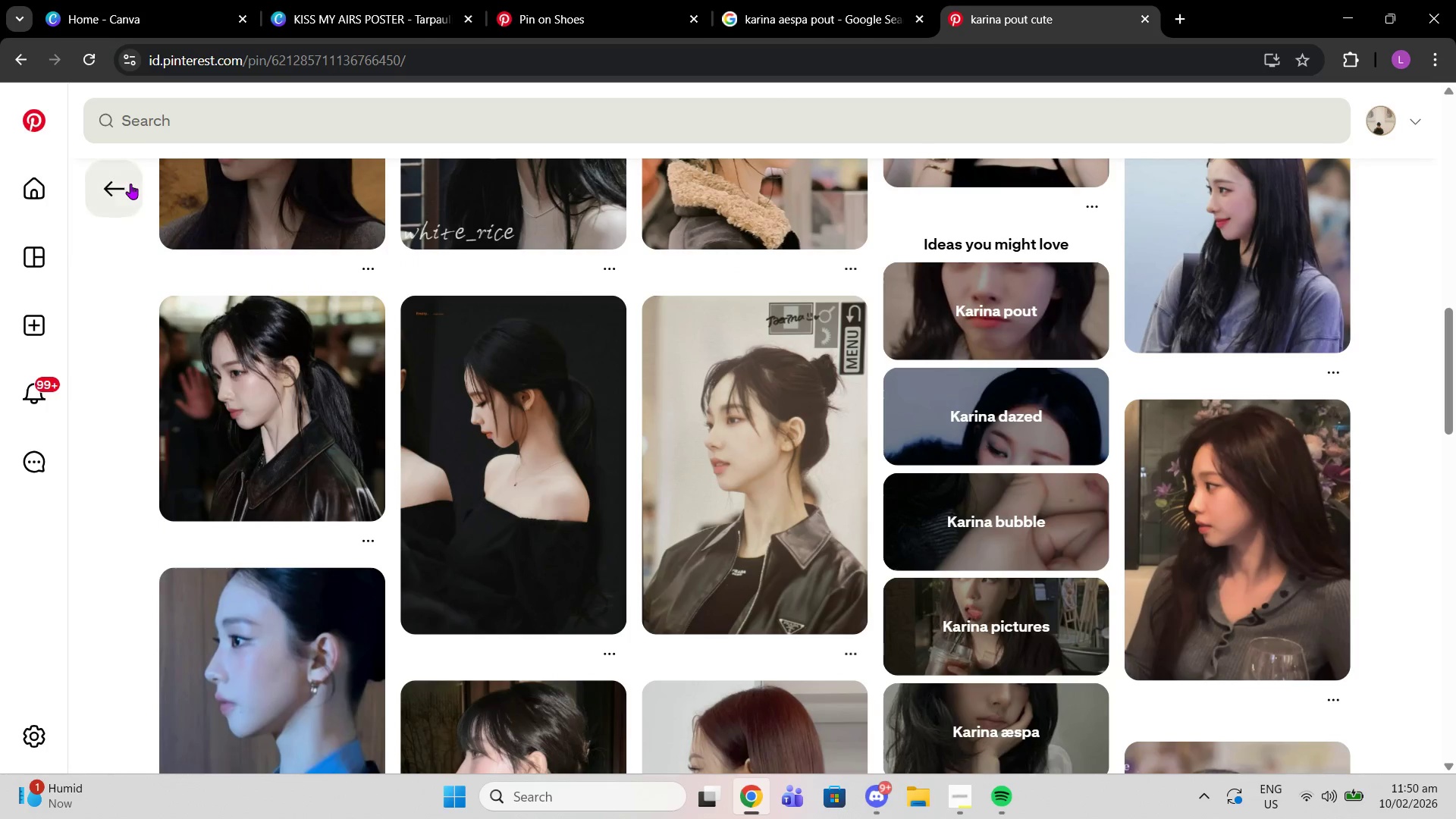 
left_click([130, 184])
 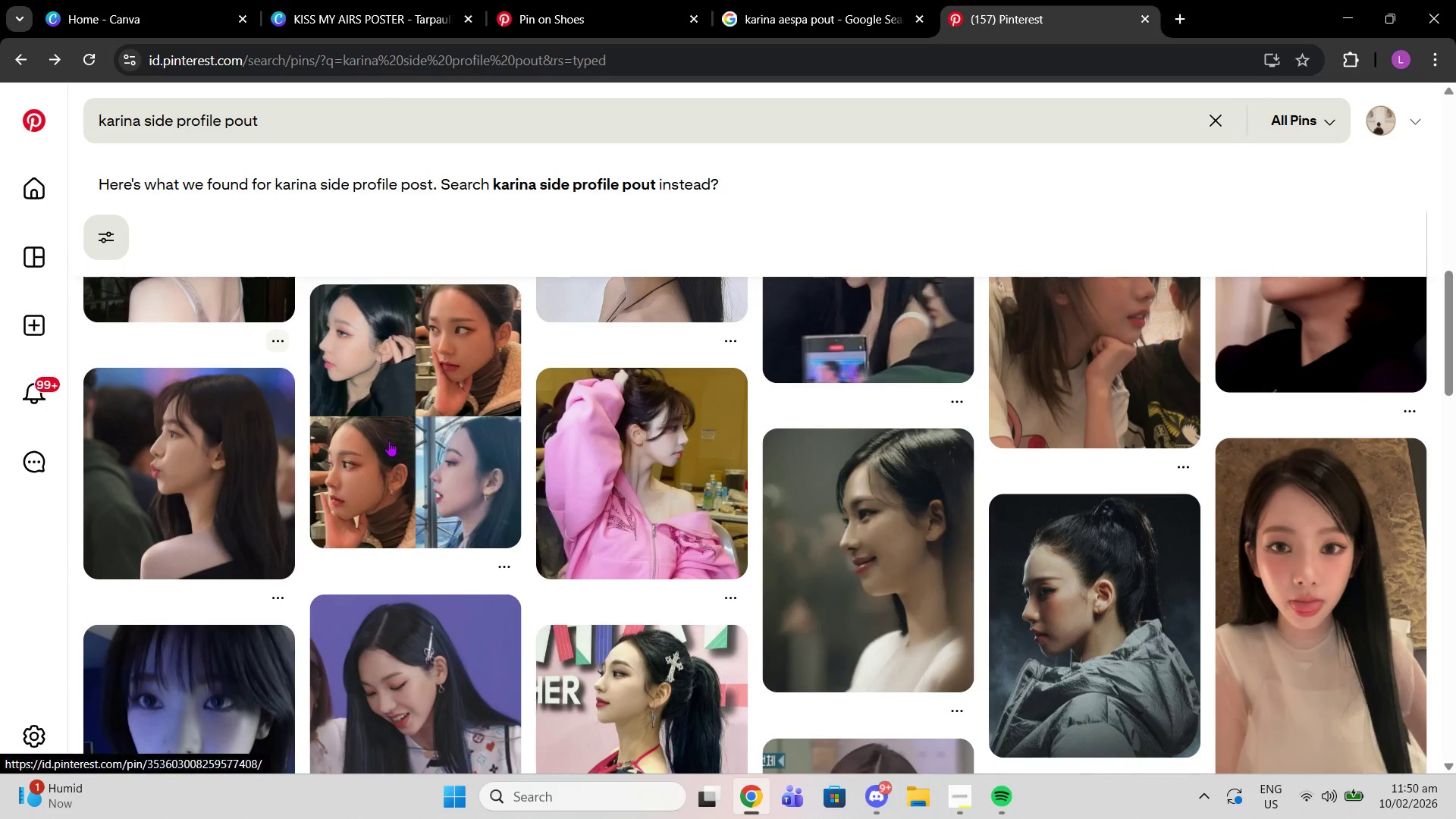 
scroll: coordinate [388, 444], scroll_direction: down, amount: 2.0
 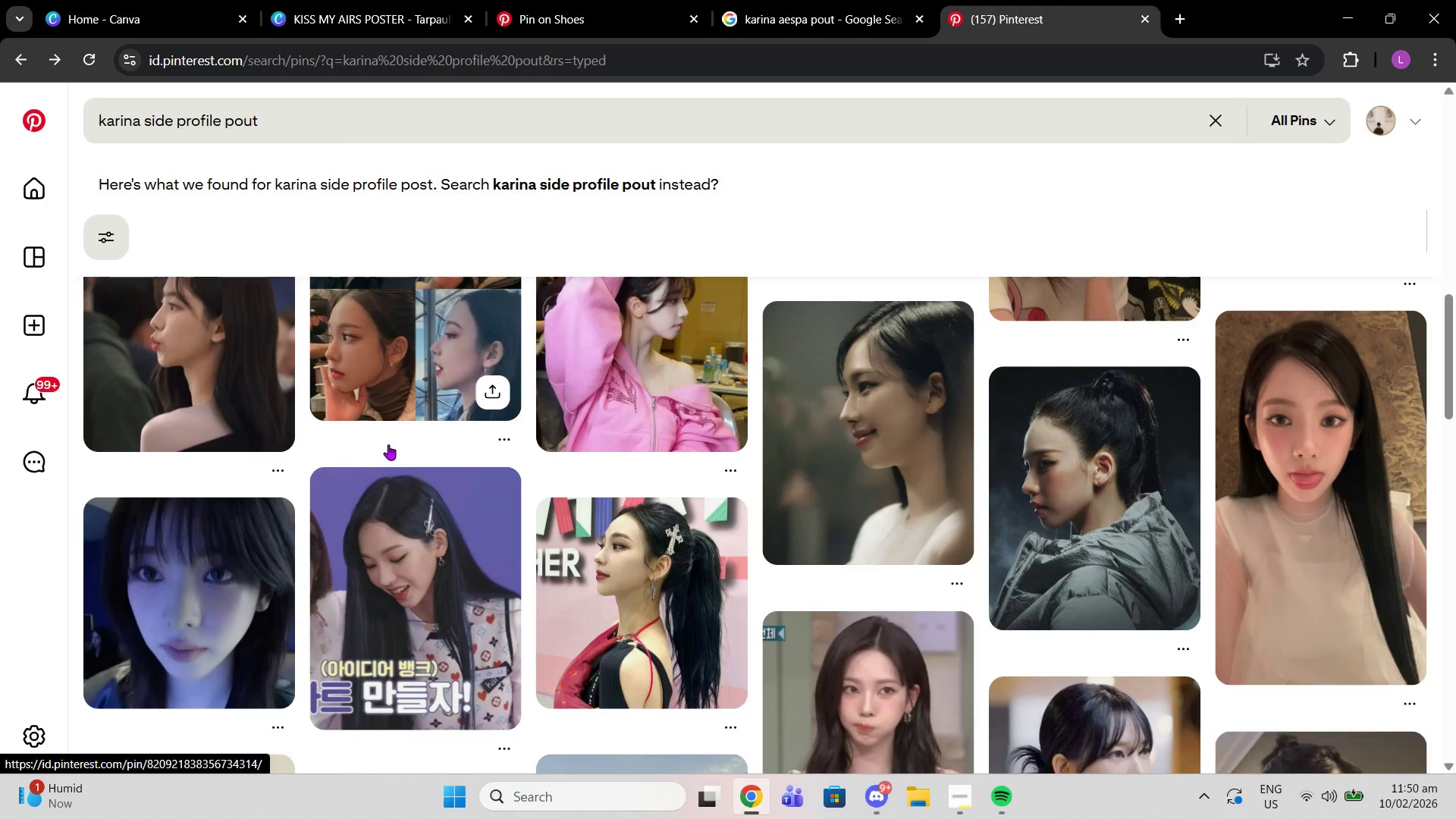 
scroll: coordinate [388, 444], scroll_direction: up, amount: 1.0
 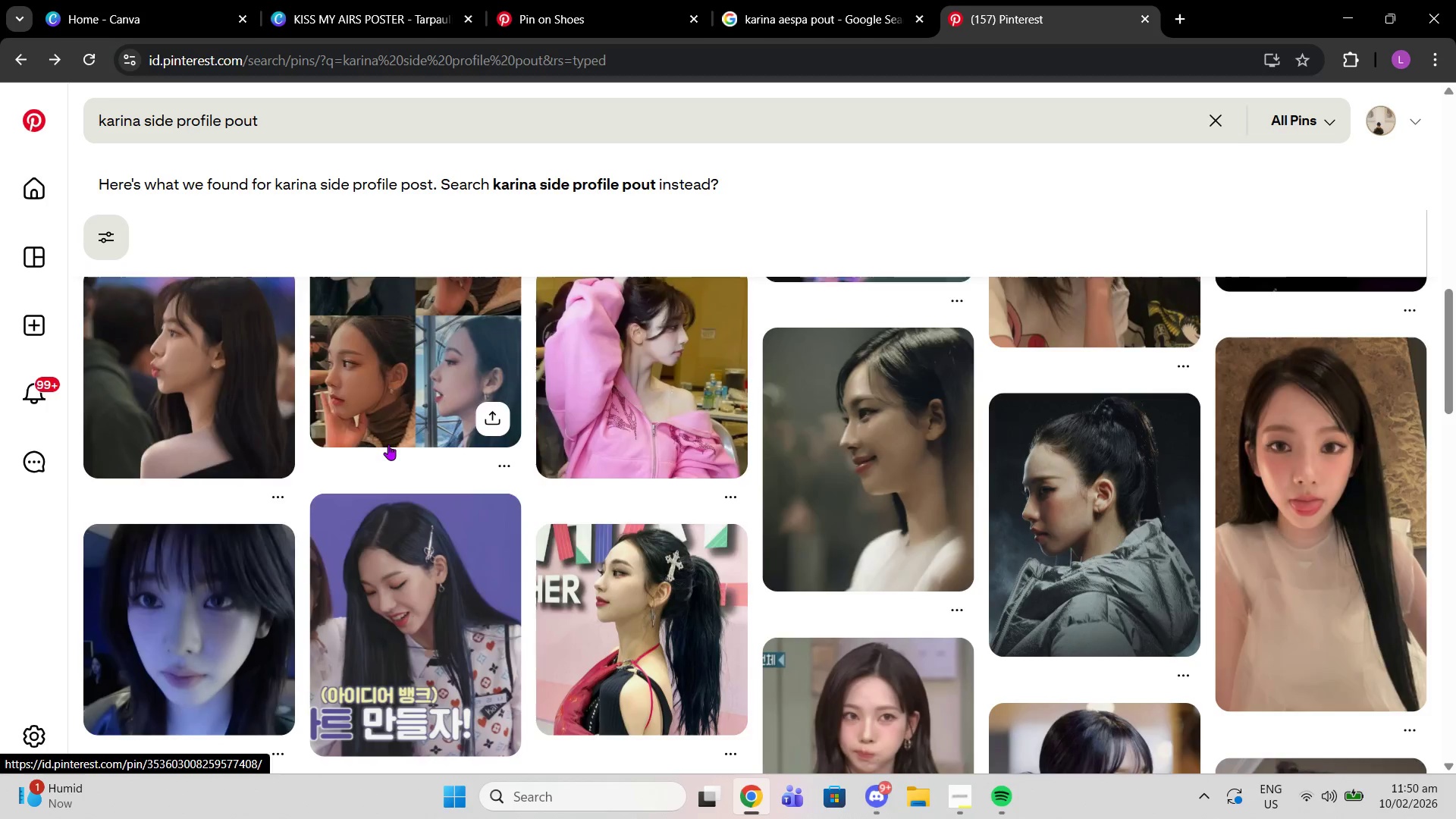 
scroll: coordinate [627, 504], scroll_direction: down, amount: 15.0
 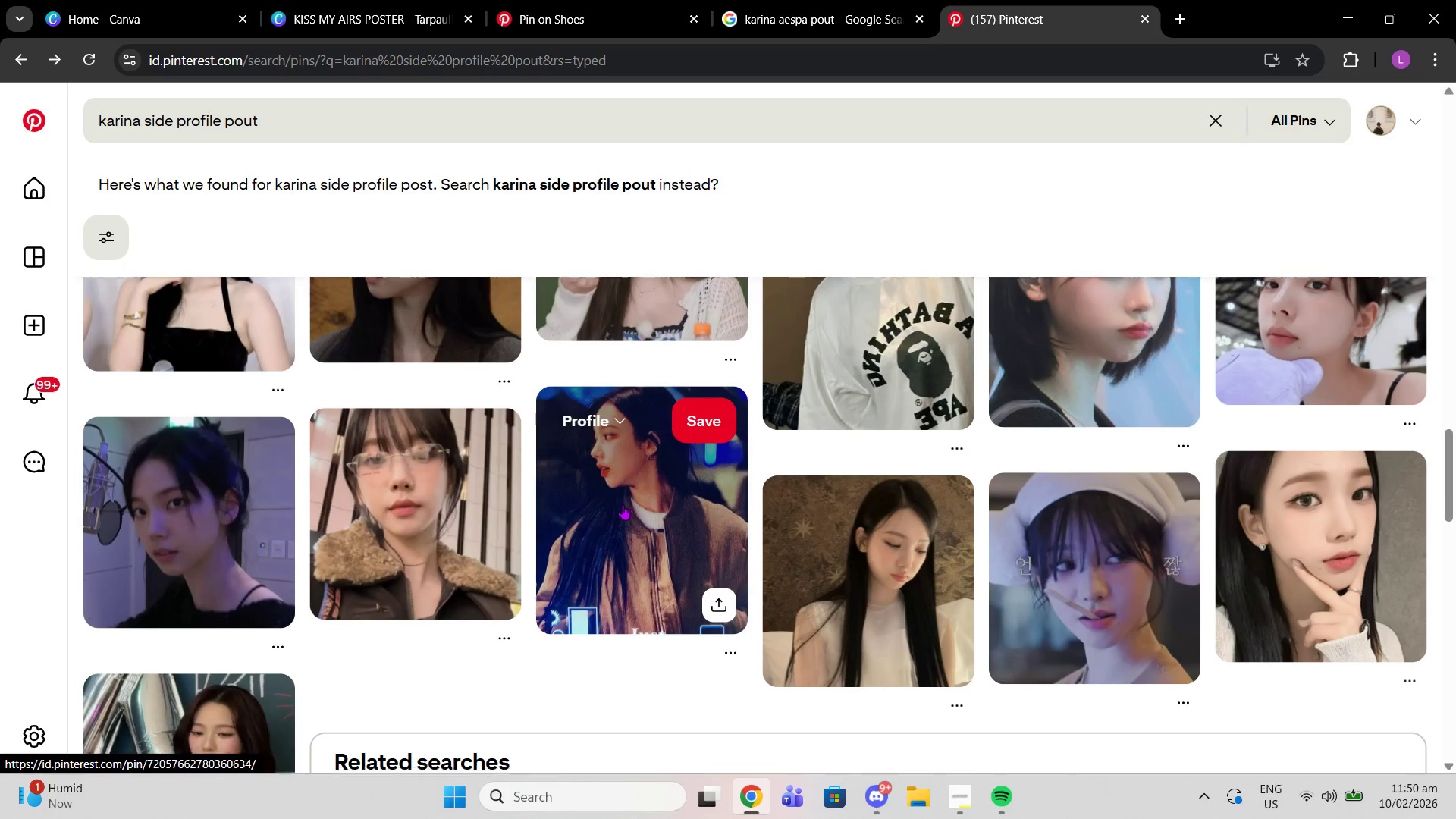 
scroll: coordinate [591, 500], scroll_direction: down, amount: 9.0
 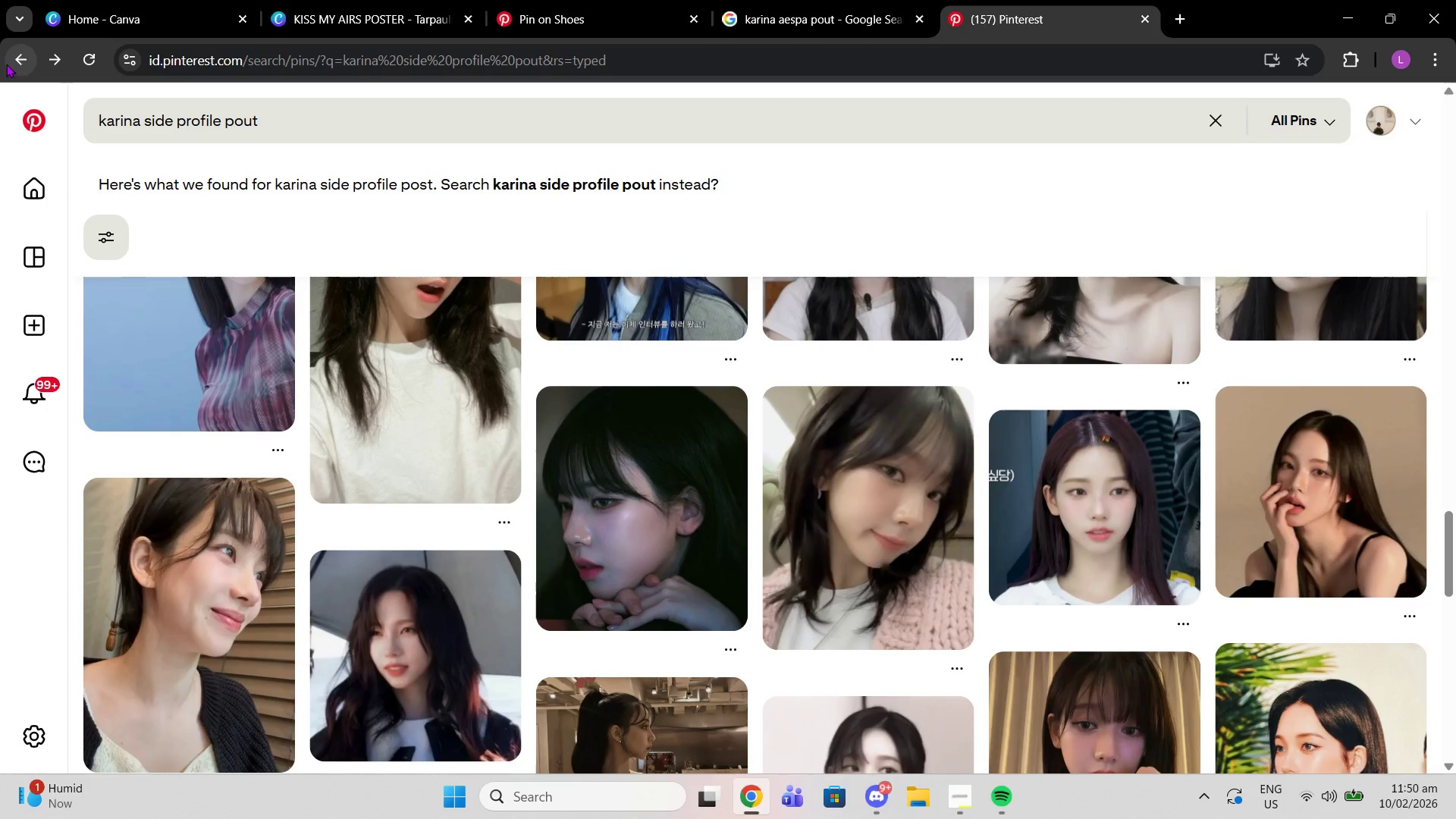 
left_click([6, 64])
 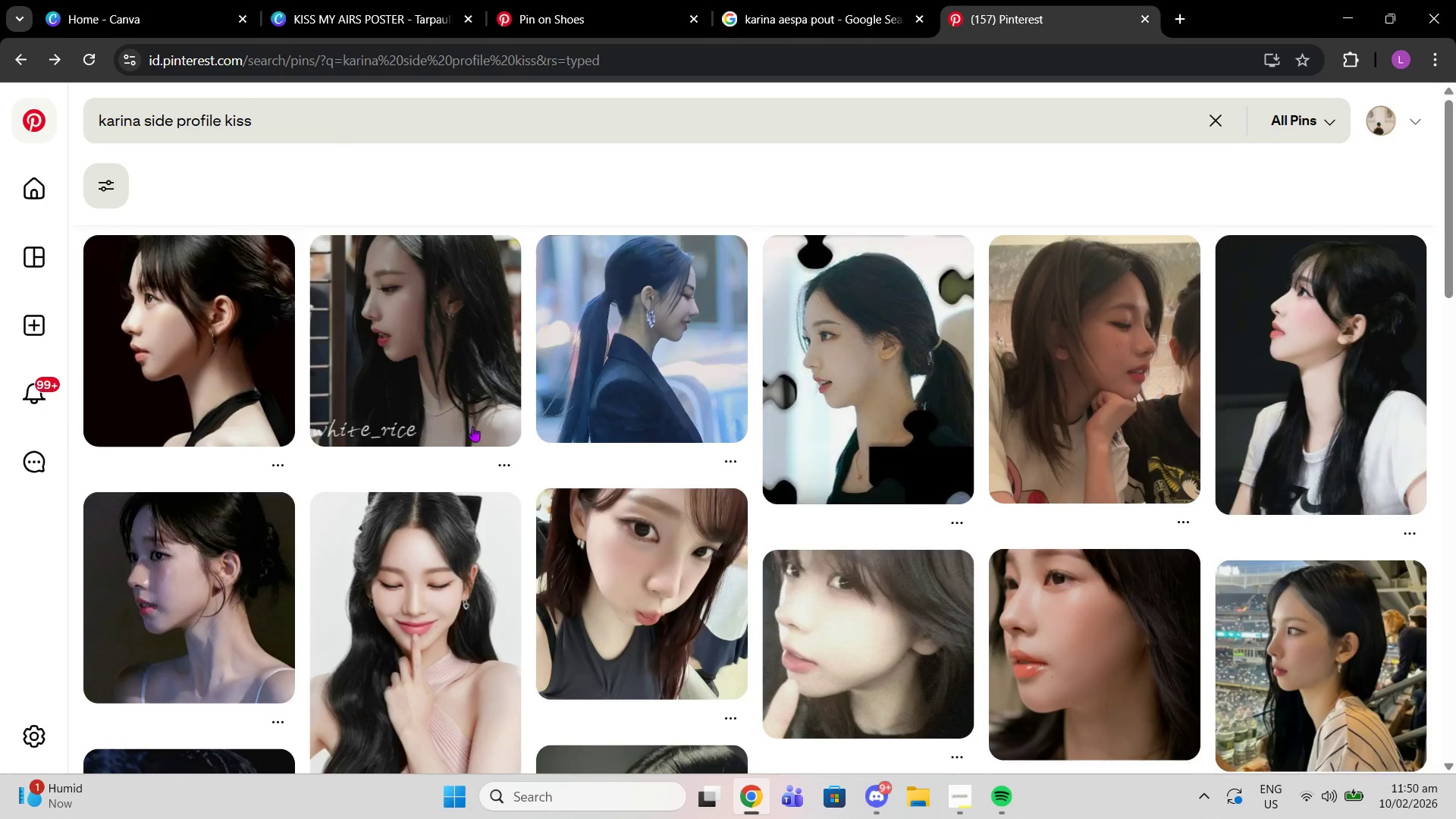 
scroll: coordinate [478, 430], scroll_direction: down, amount: 4.0
 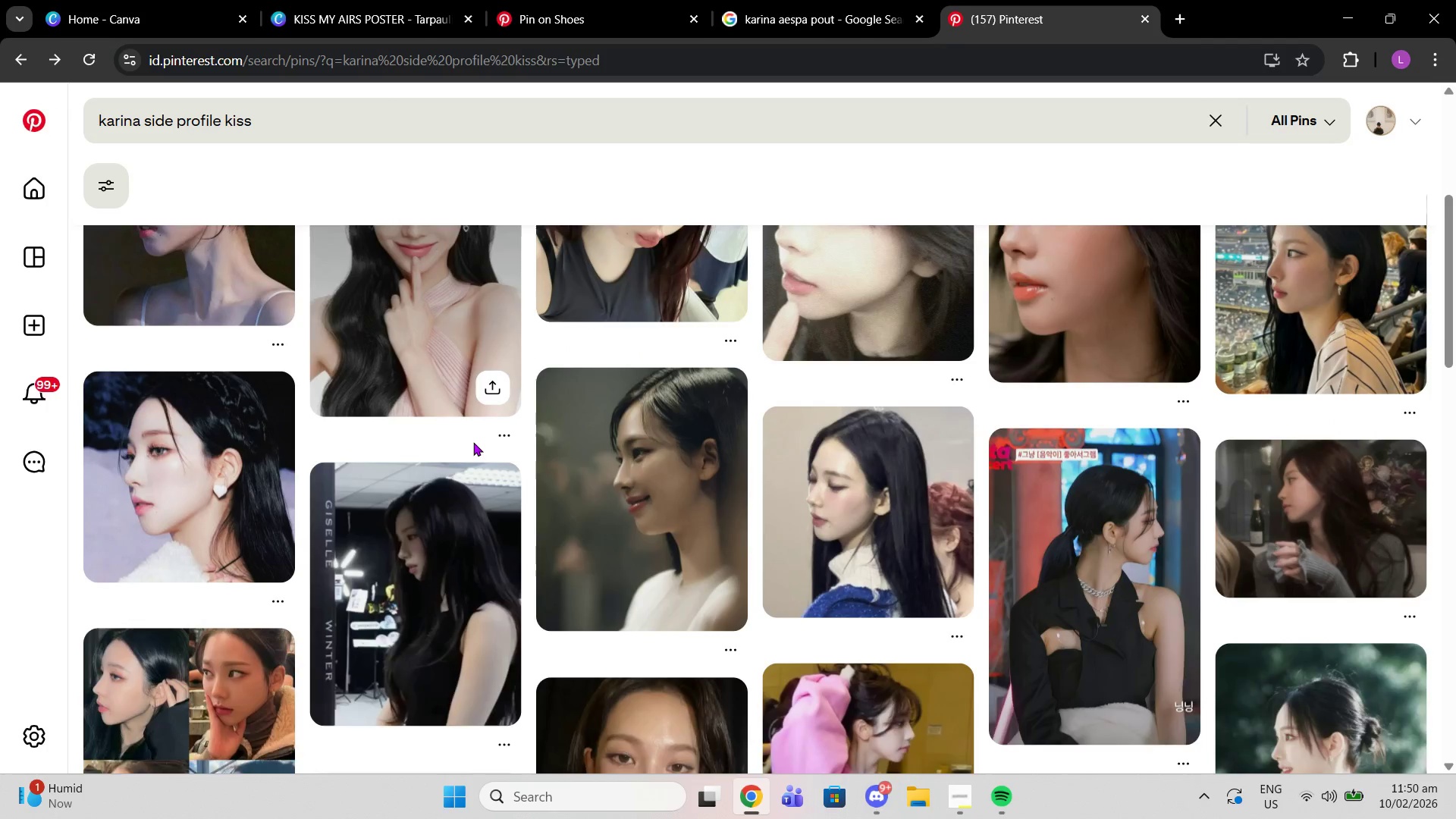 
scroll: coordinate [473, 442], scroll_direction: up, amount: 2.0
 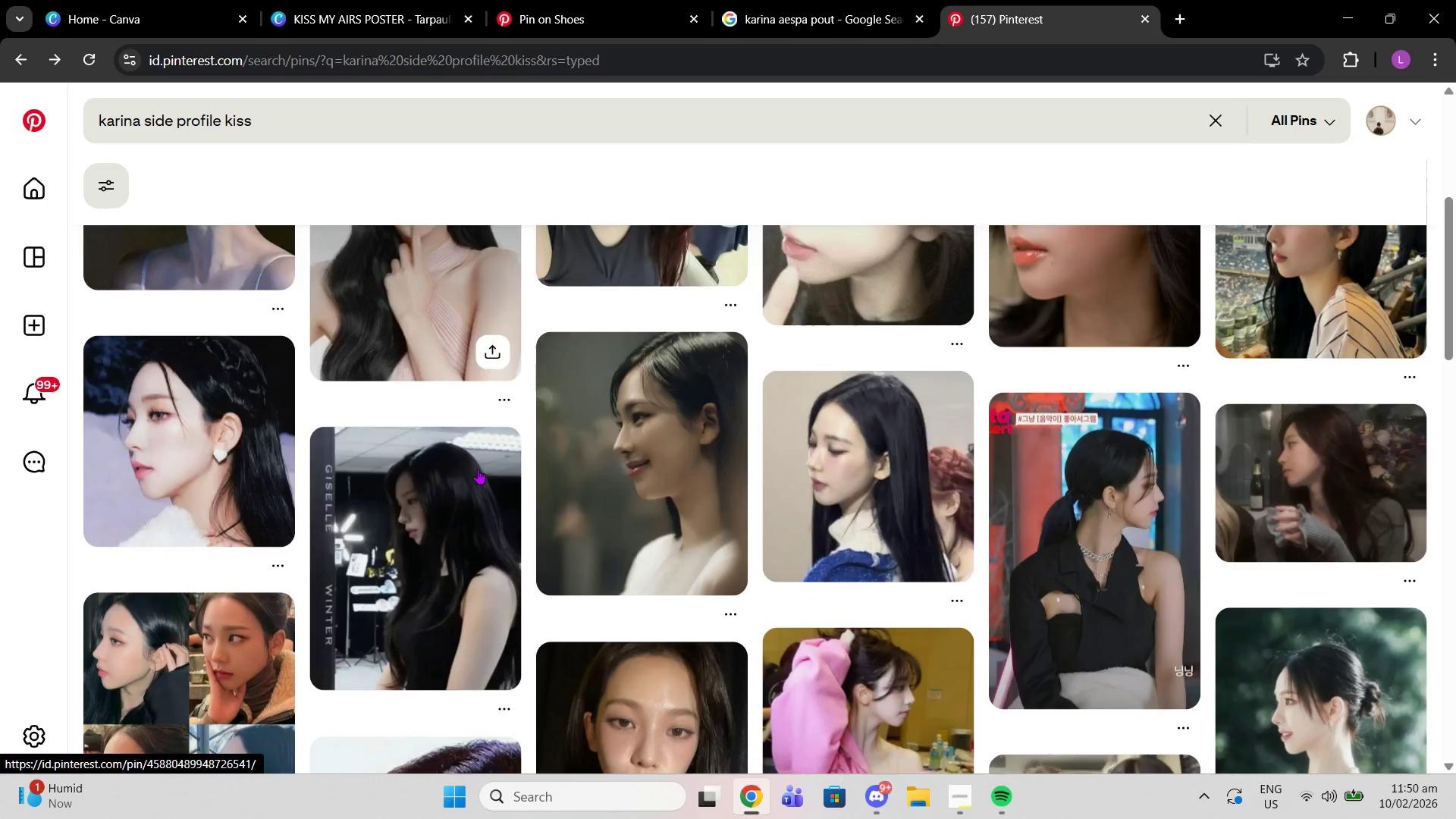 
scroll: coordinate [482, 474], scroll_direction: down, amount: 24.0
 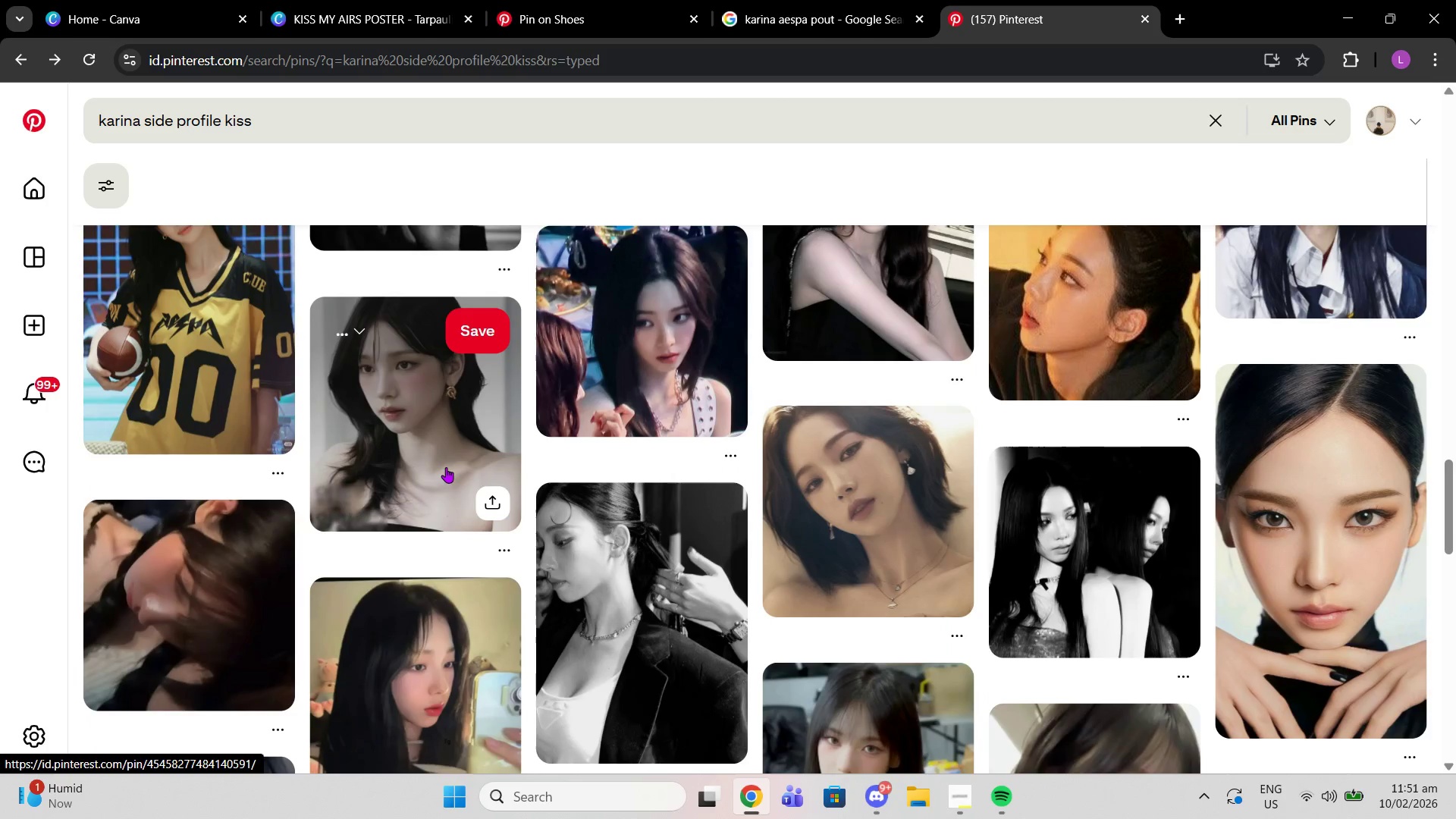 
scroll: coordinate [570, 554], scroll_direction: down, amount: 10.0
 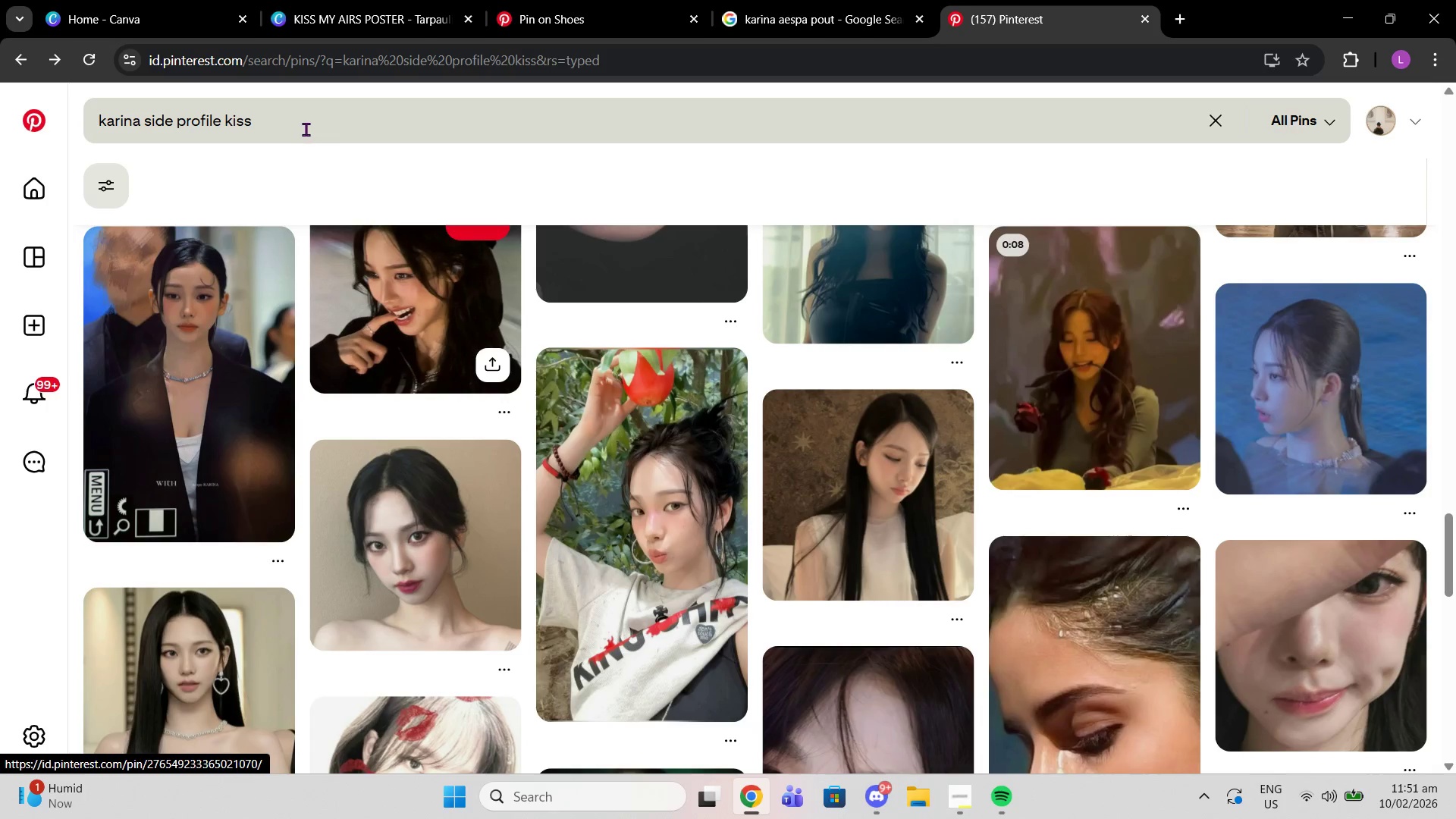 
left_click_drag(start_coordinate=[297, 127], to_coordinate=[223, 127])
 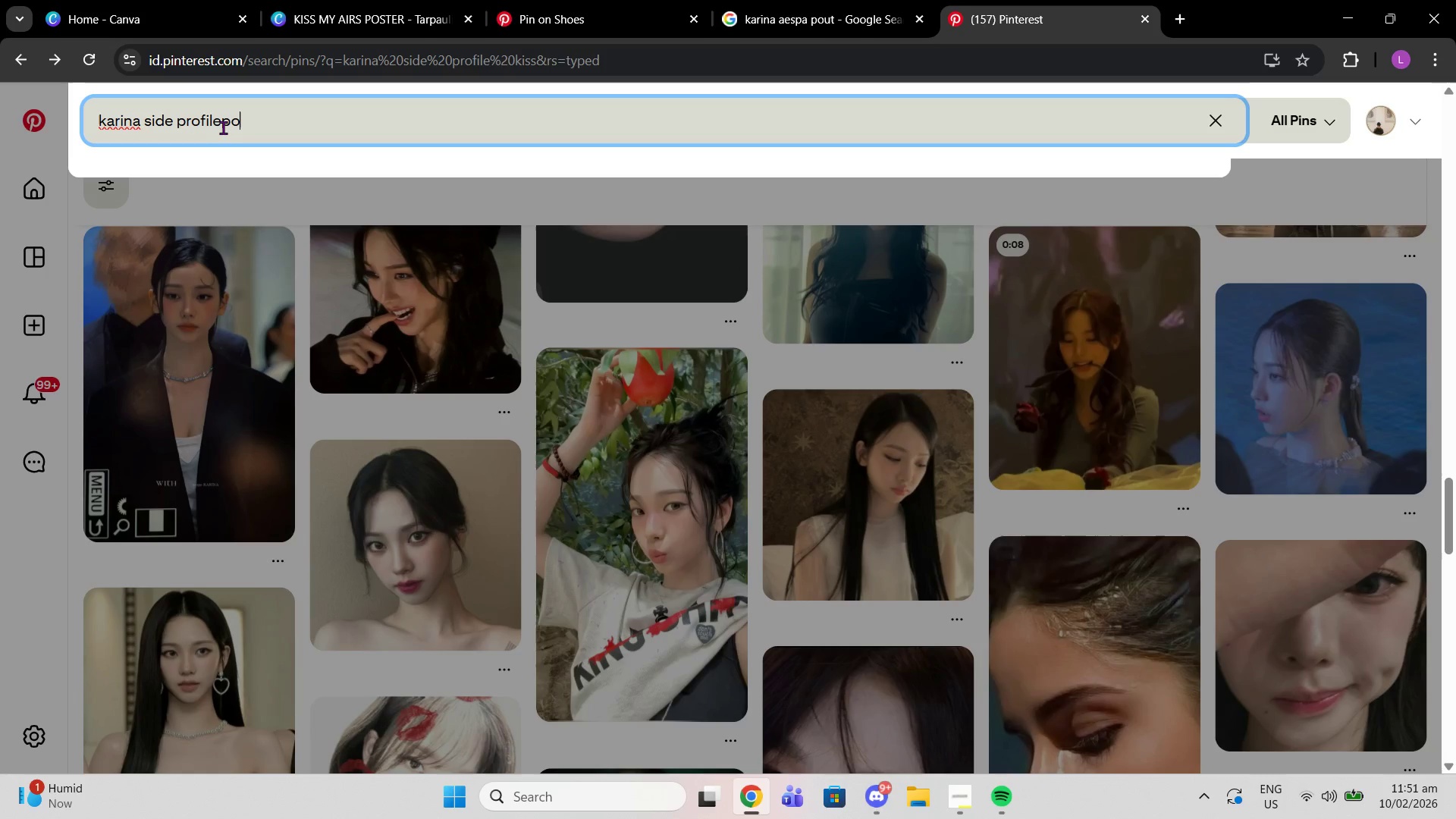 
type(pout)
key(Backspace)
key(Backspace)
key(Backspace)
key(Backspace)
type( pout)
 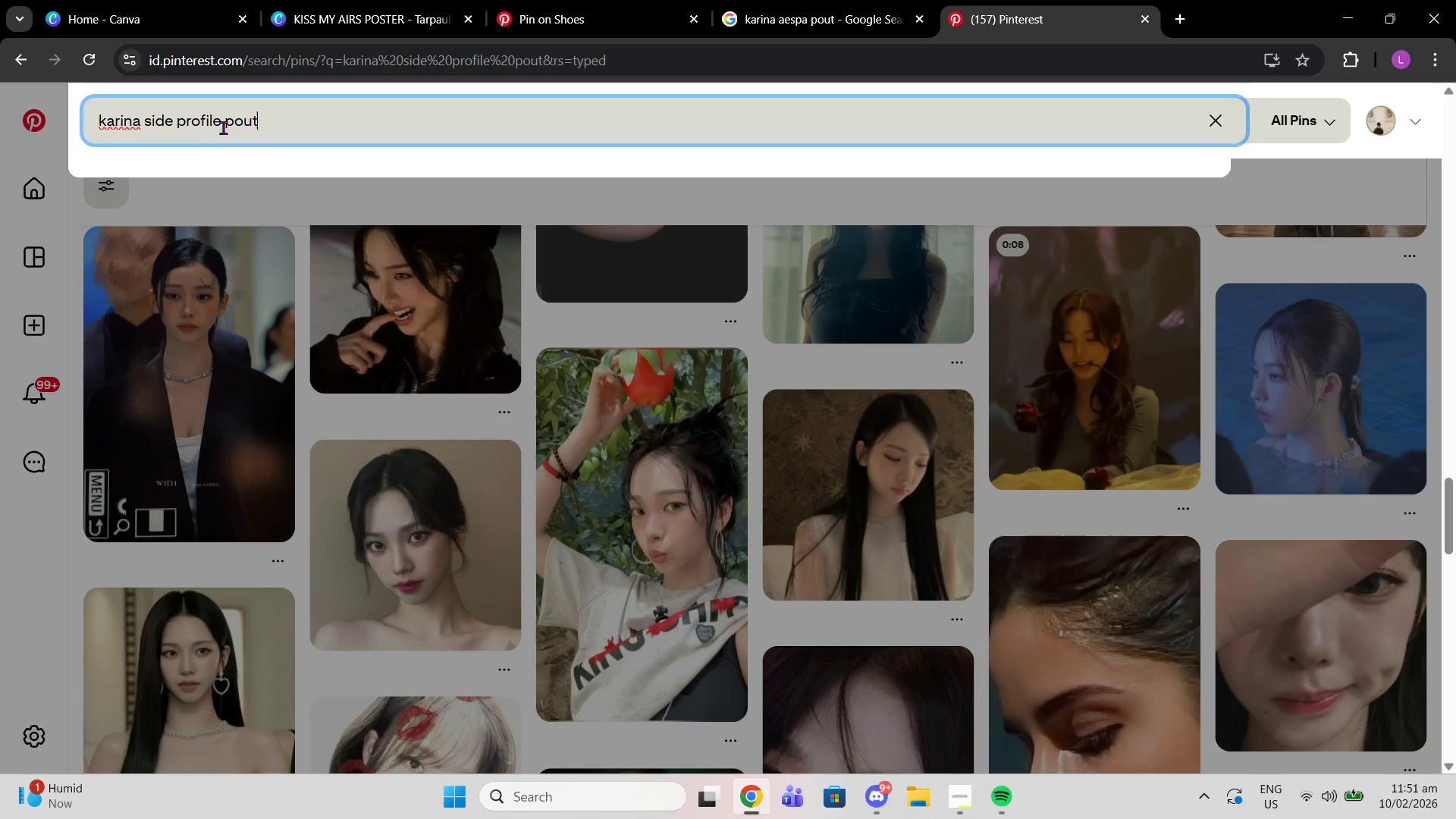 
key(Enter)
 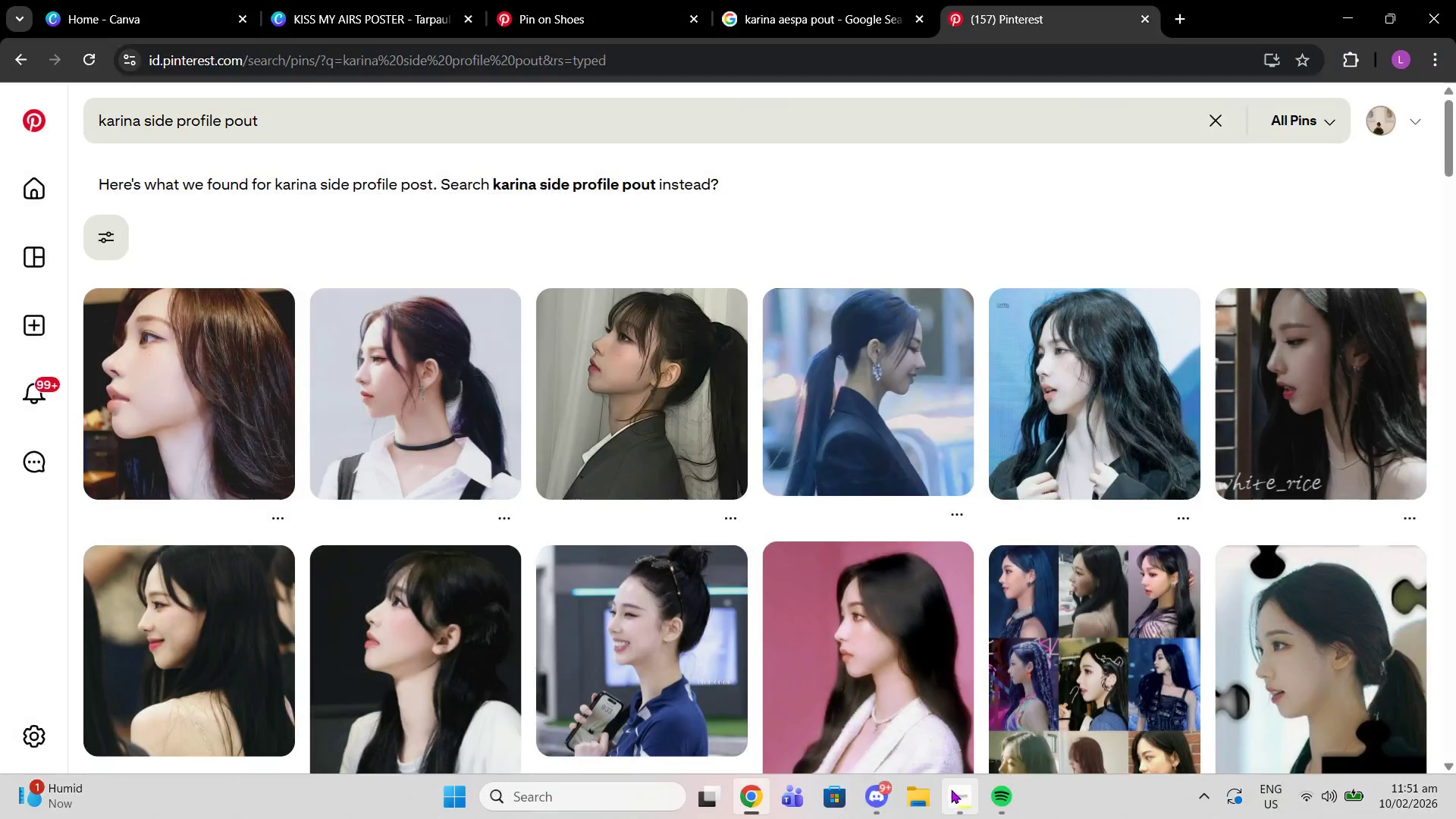 
left_click([951, 789])